 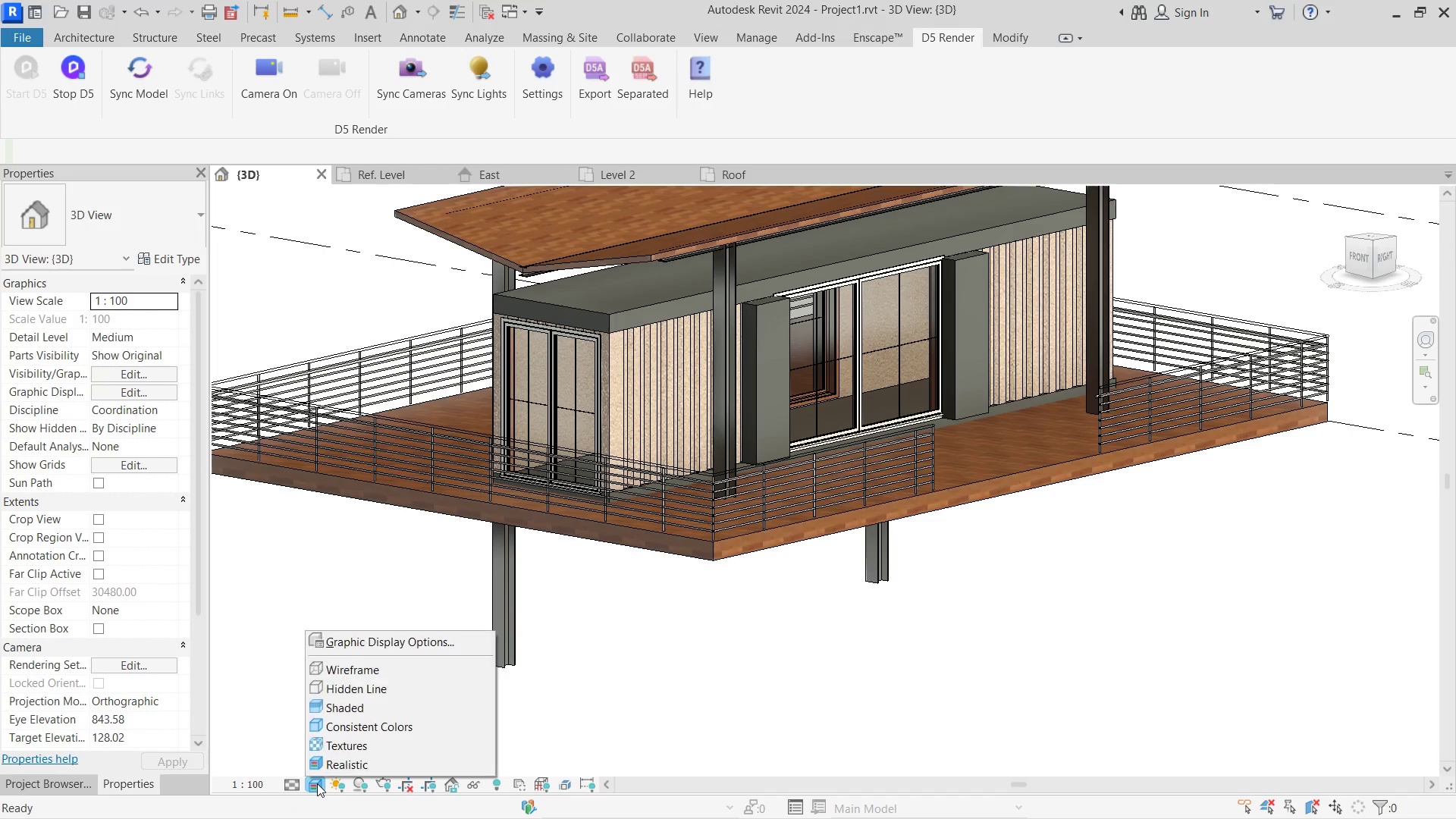 
left_click([365, 686])
 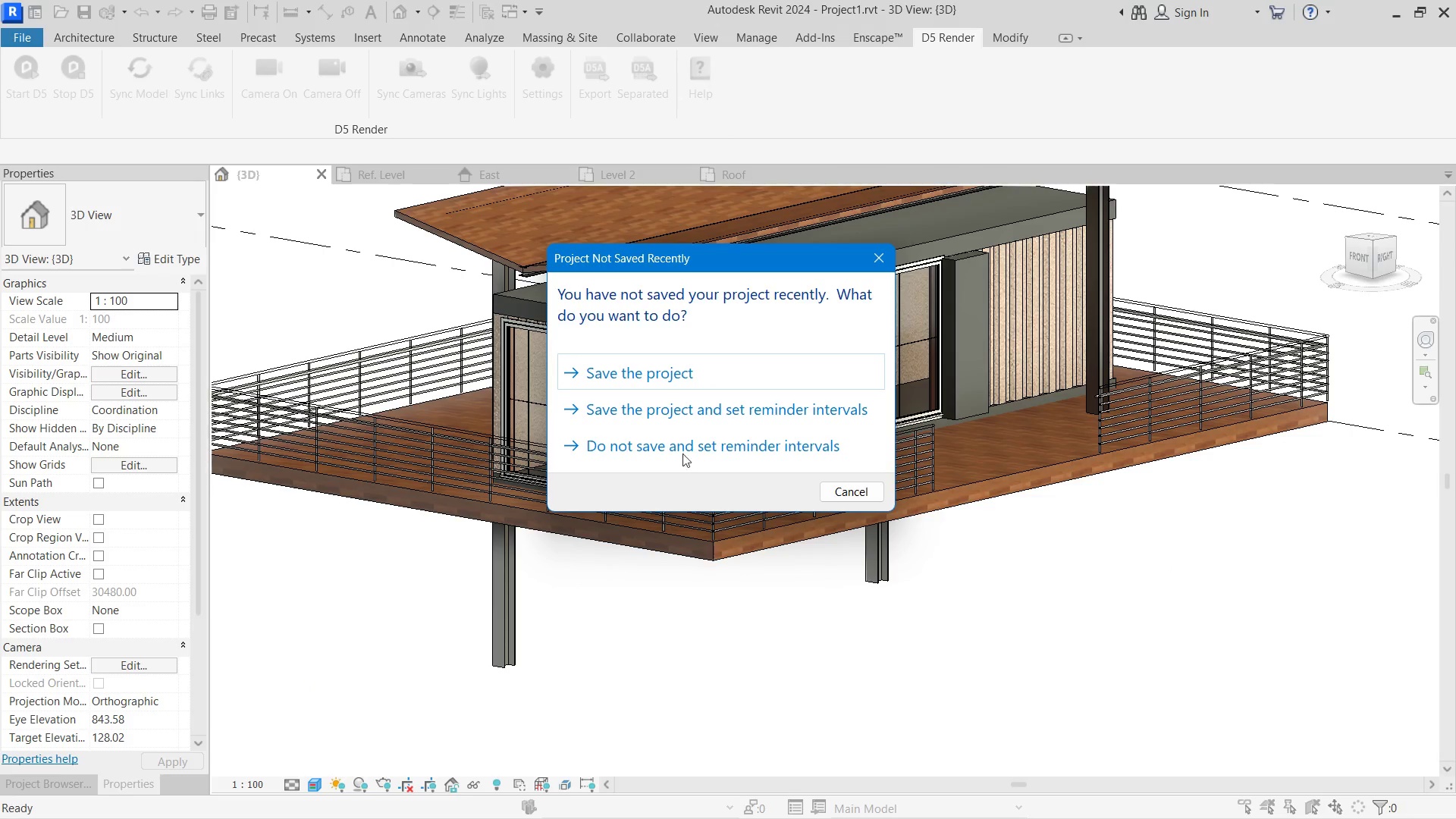 
left_click([634, 364])
 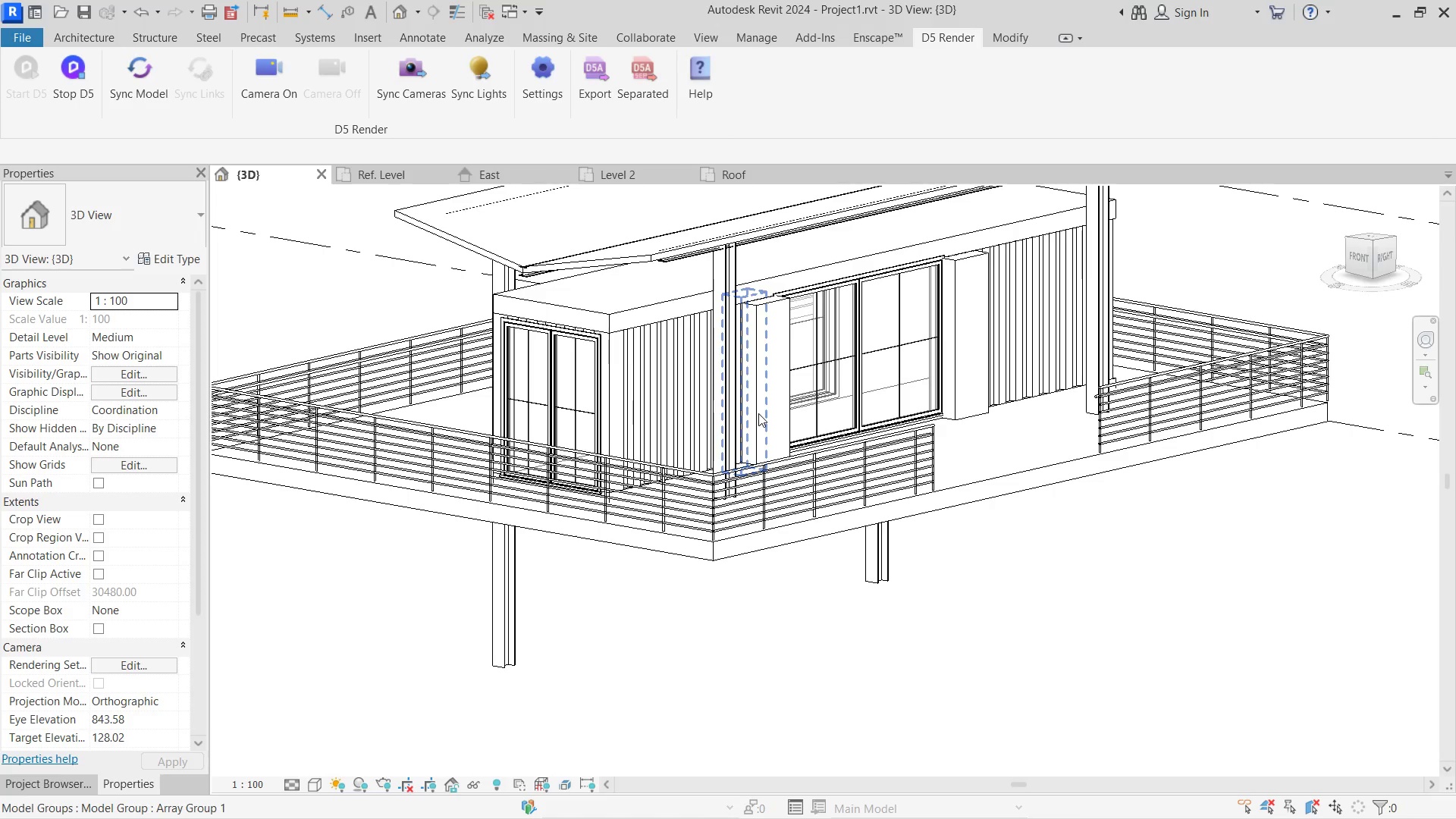 
key(S)
 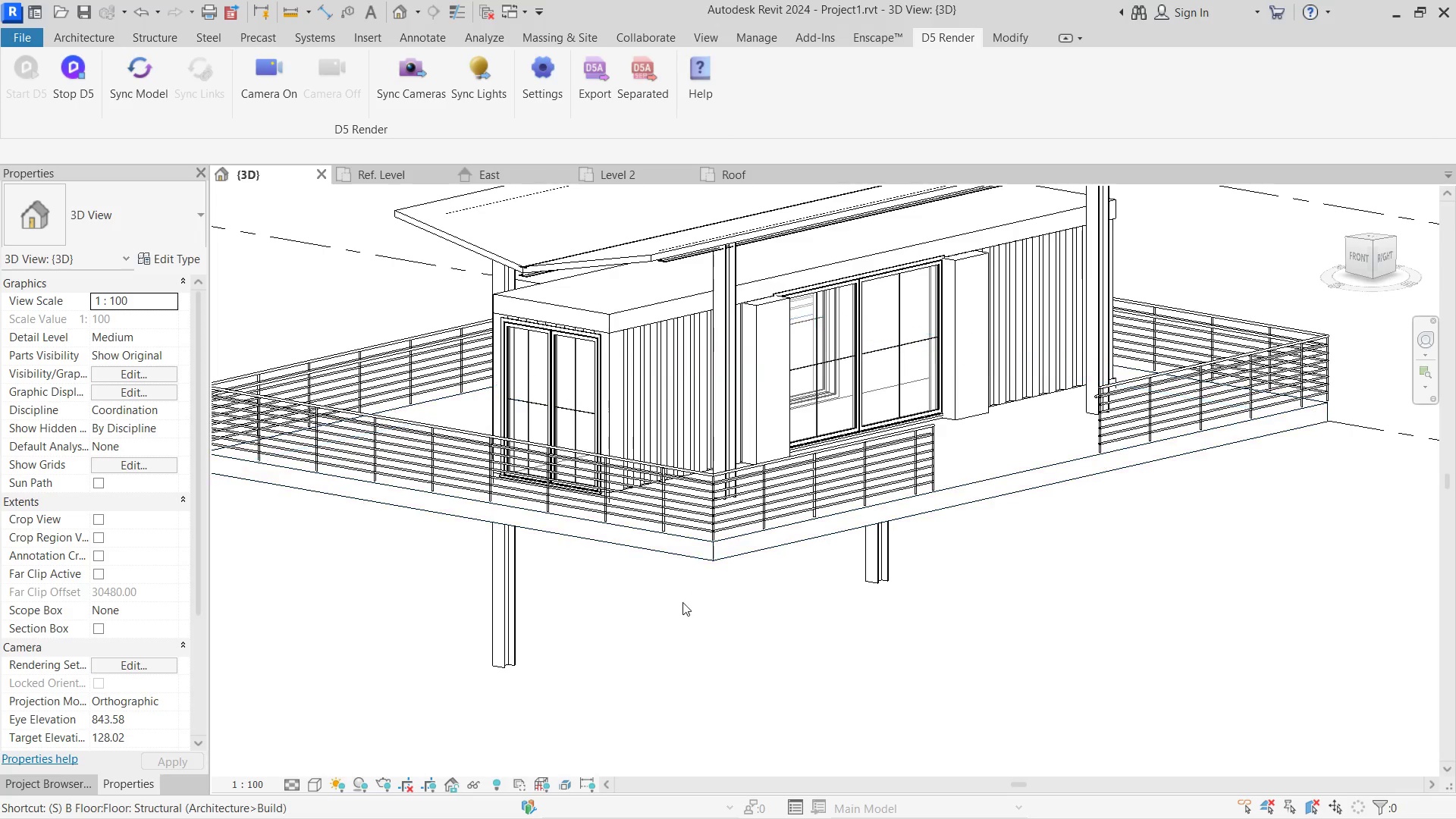 
scroll: coordinate [719, 579], scroll_direction: down, amount: 3.0
 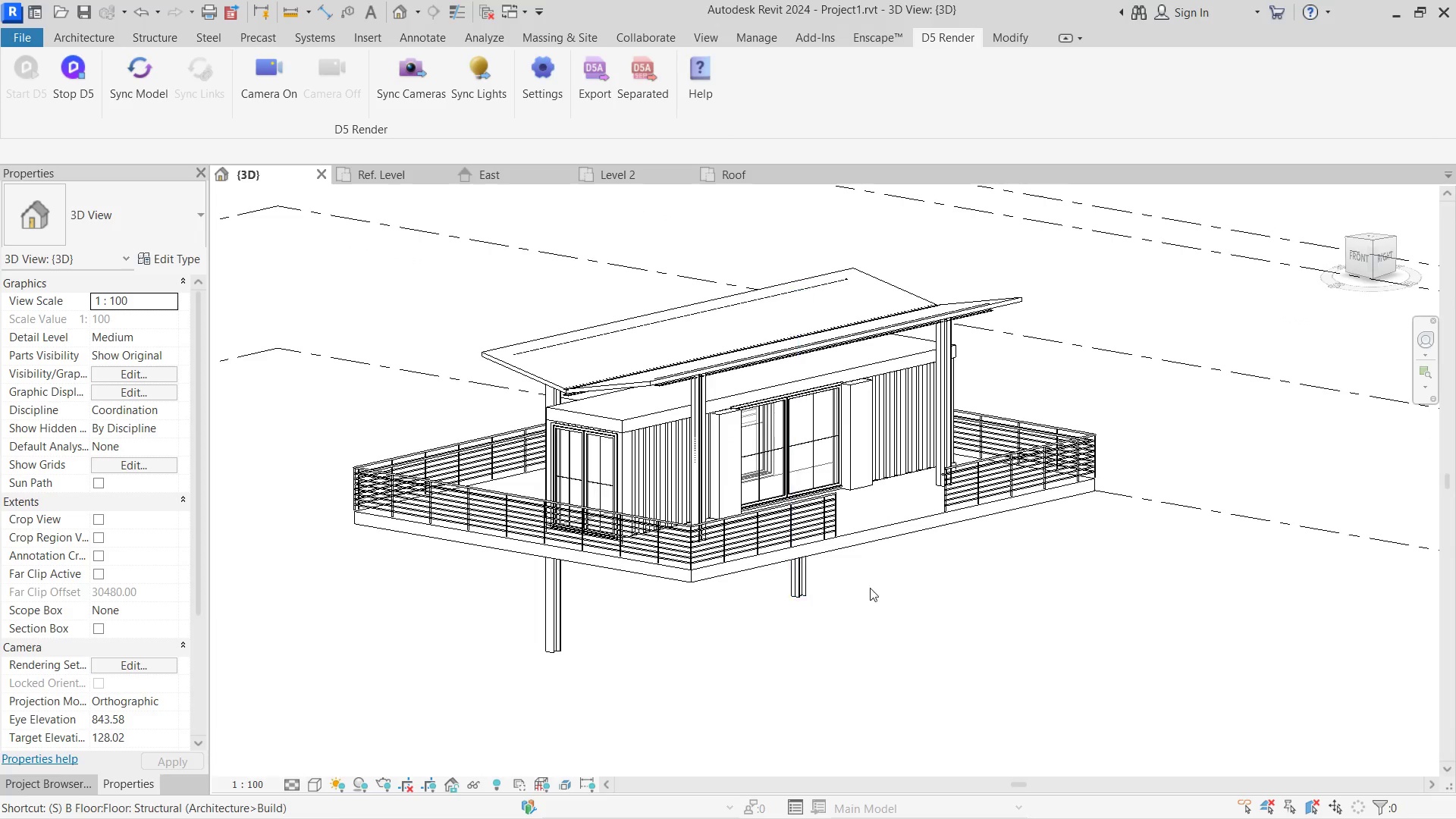 
hold_key(key=ShiftLeft, duration=1.41)
 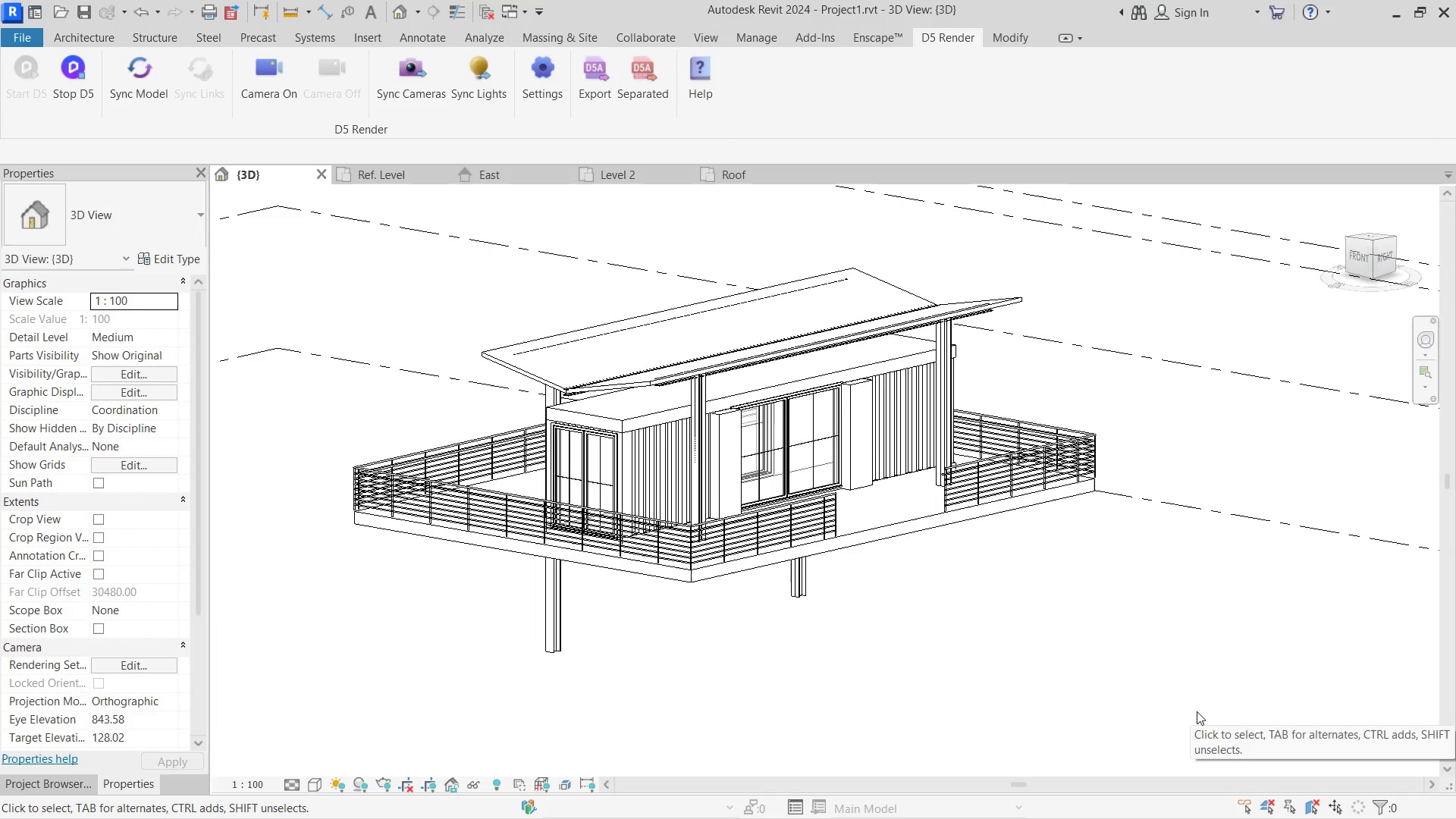 
hold_key(key=MetaLeft, duration=0.73)
 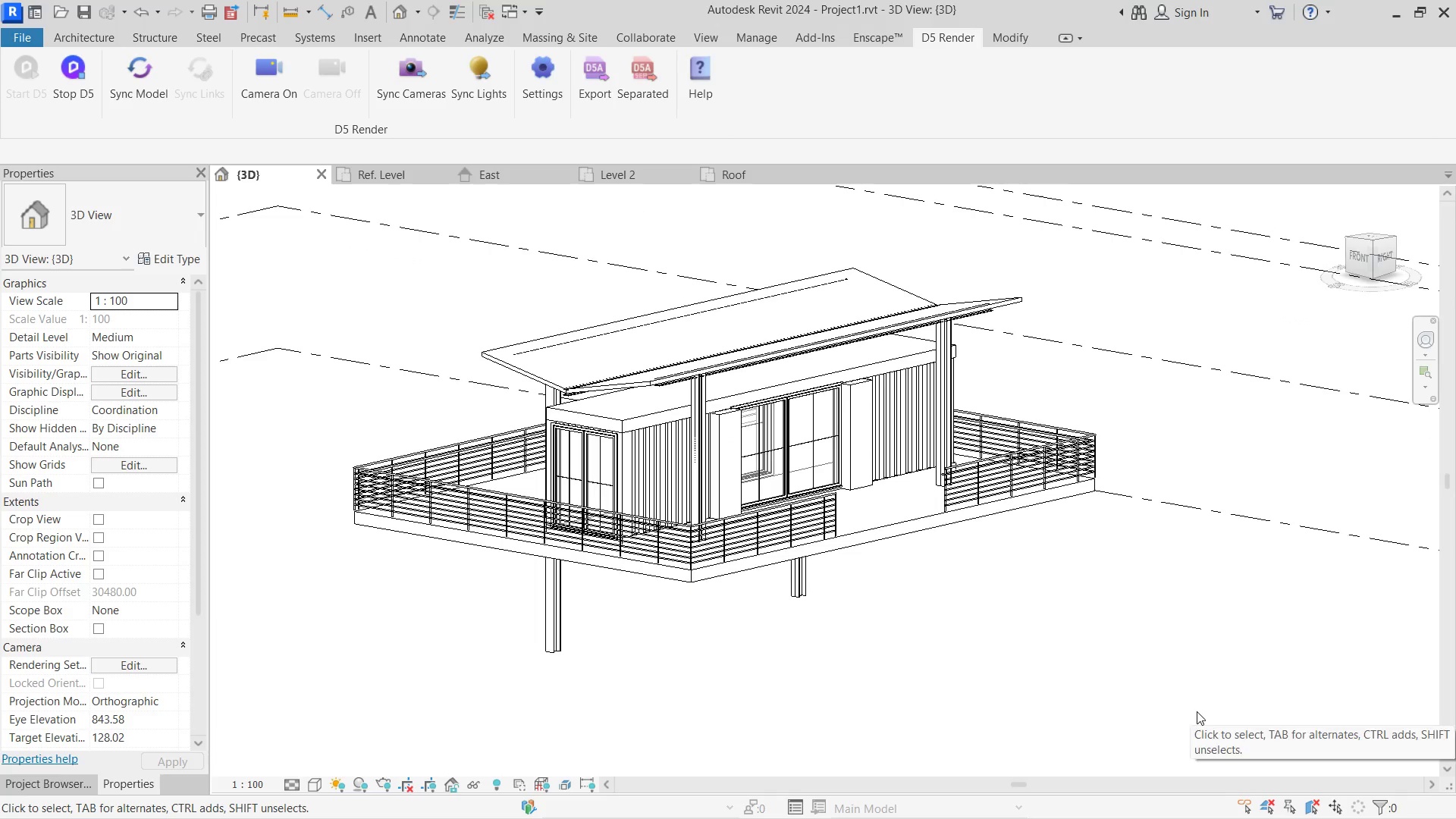 
hold_key(key=S, duration=0.36)
 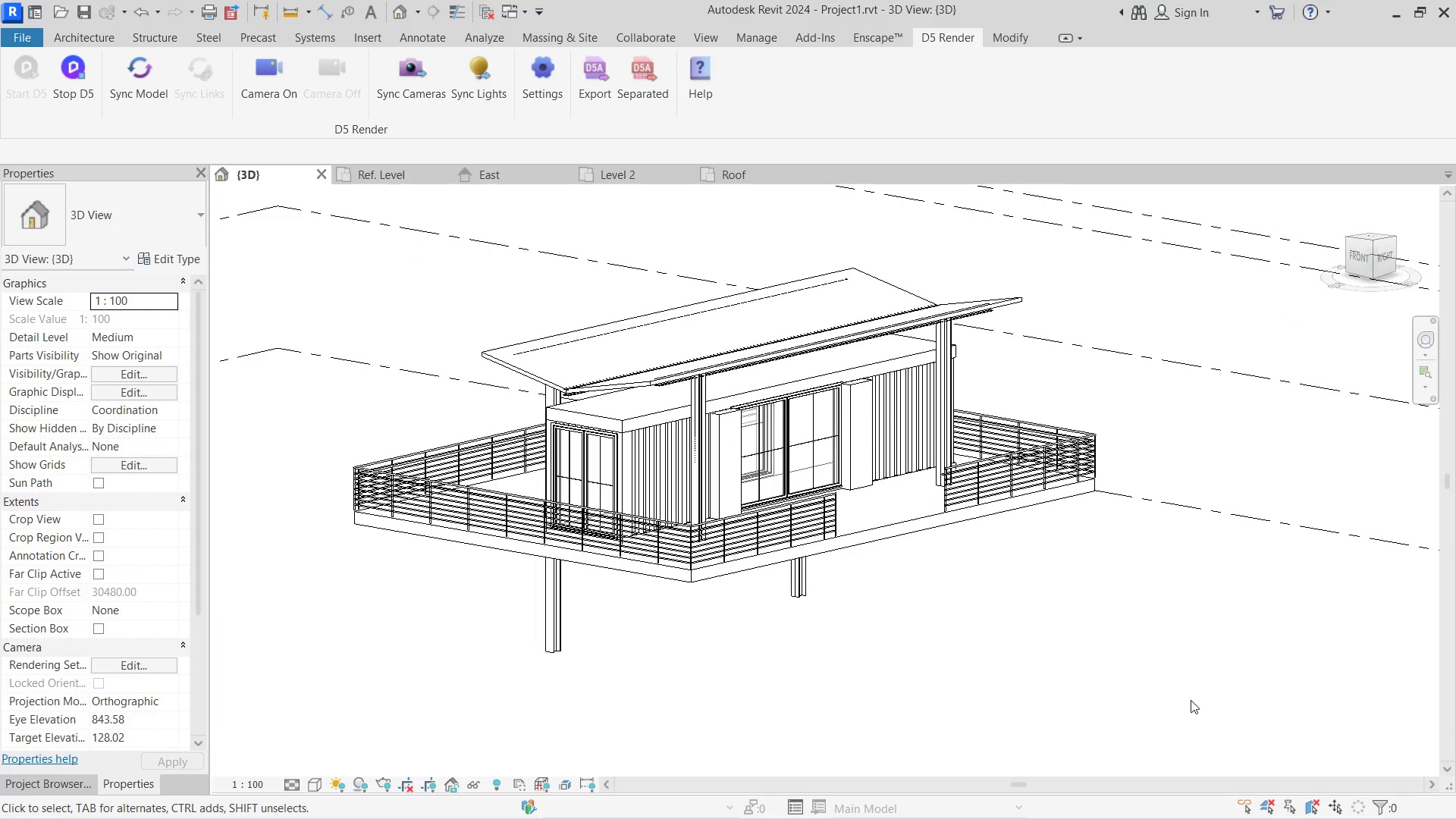 
mouse_move([1202, 724])
 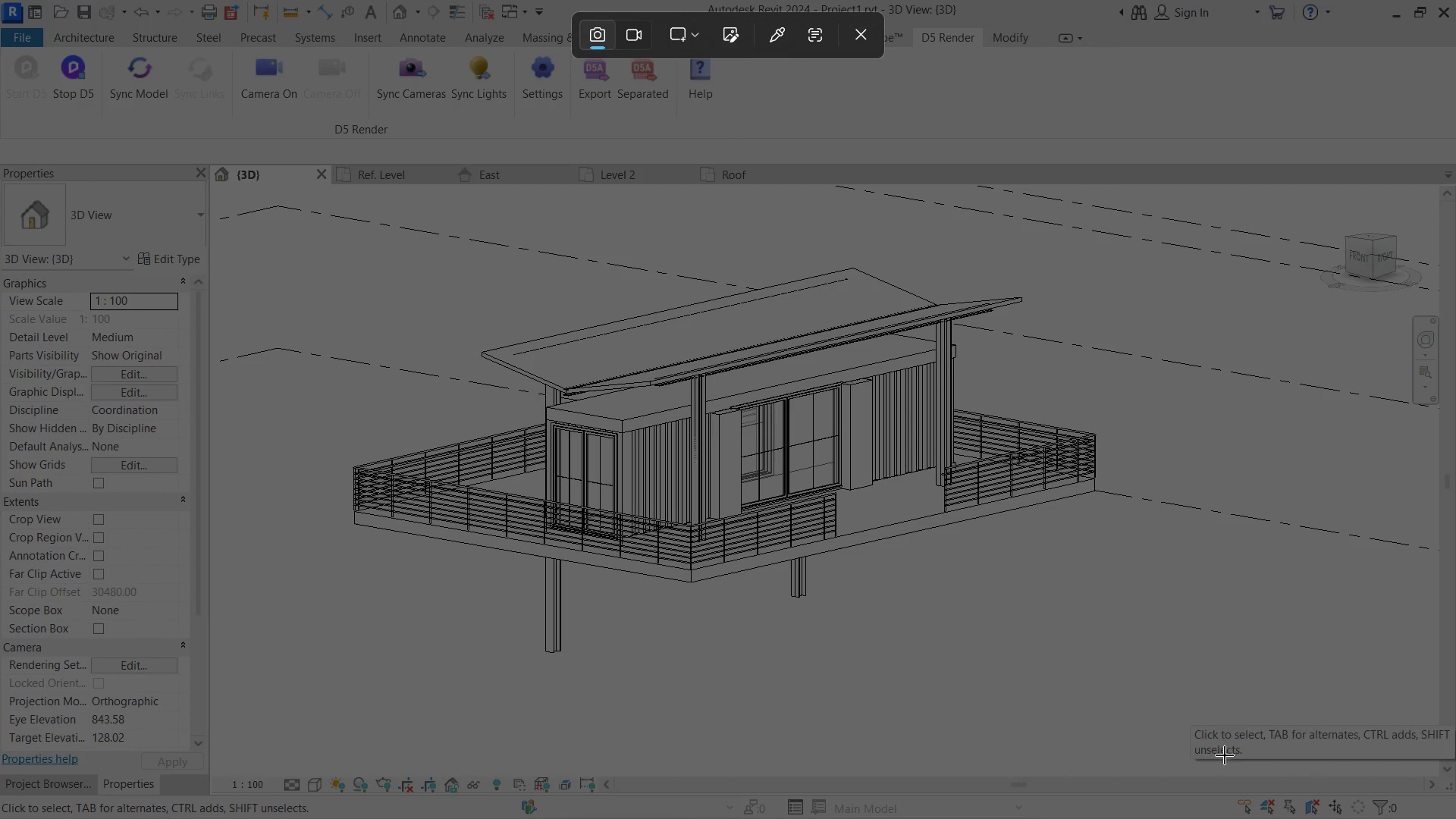 
left_click_drag(start_coordinate=[1226, 758], to_coordinate=[276, 202])
 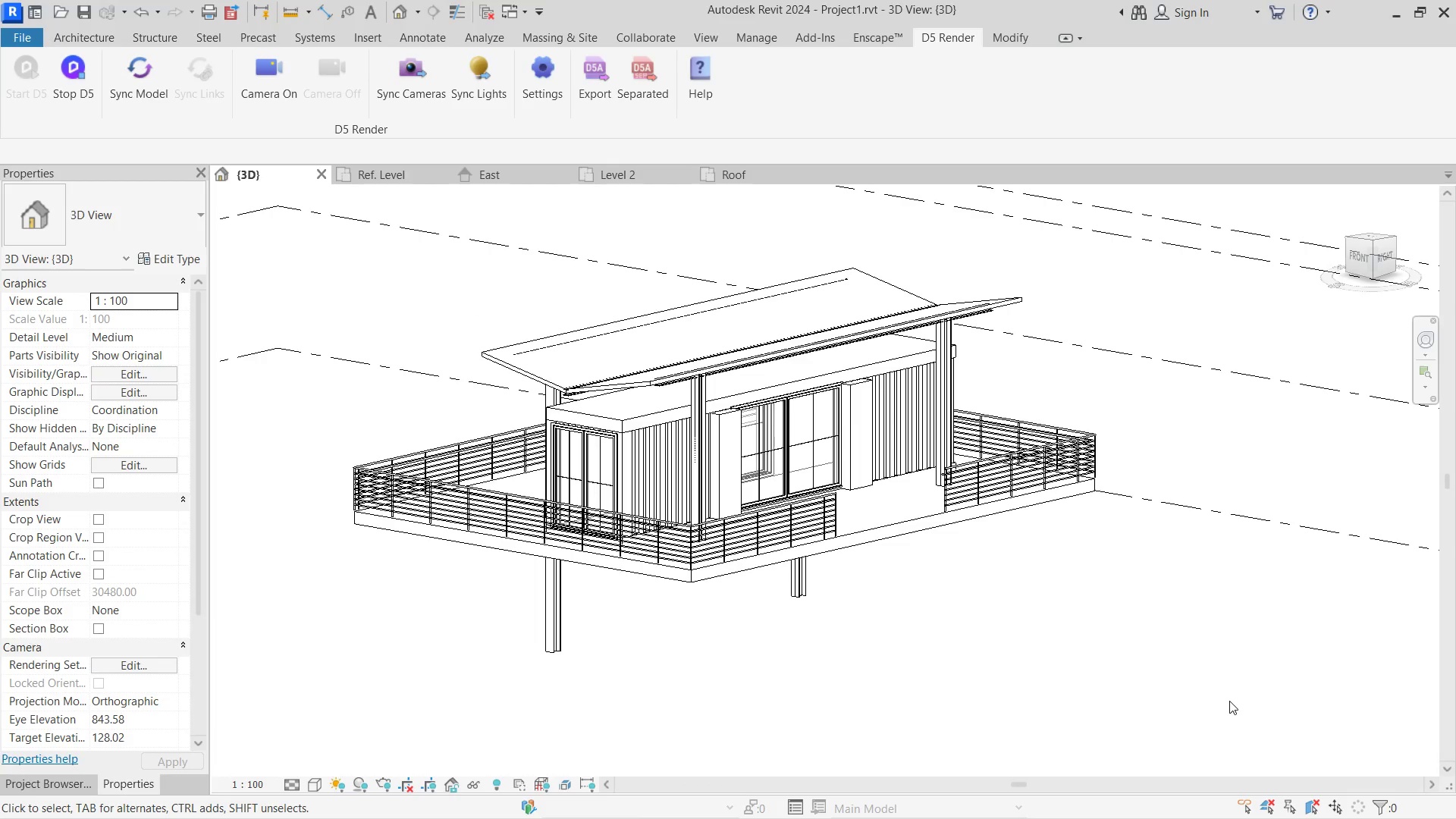 
wait(5.27)
 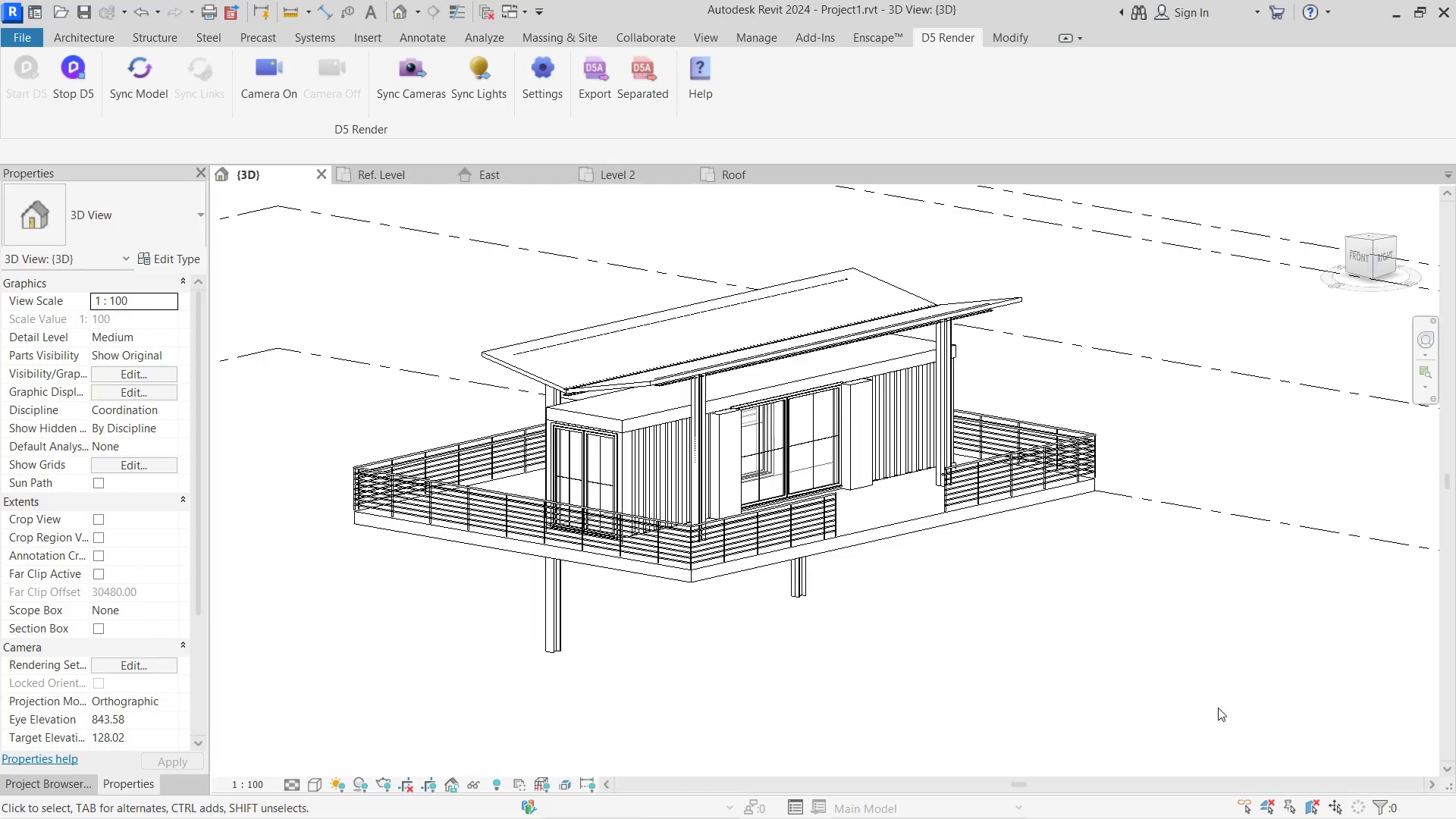 
left_click([69, 41])
 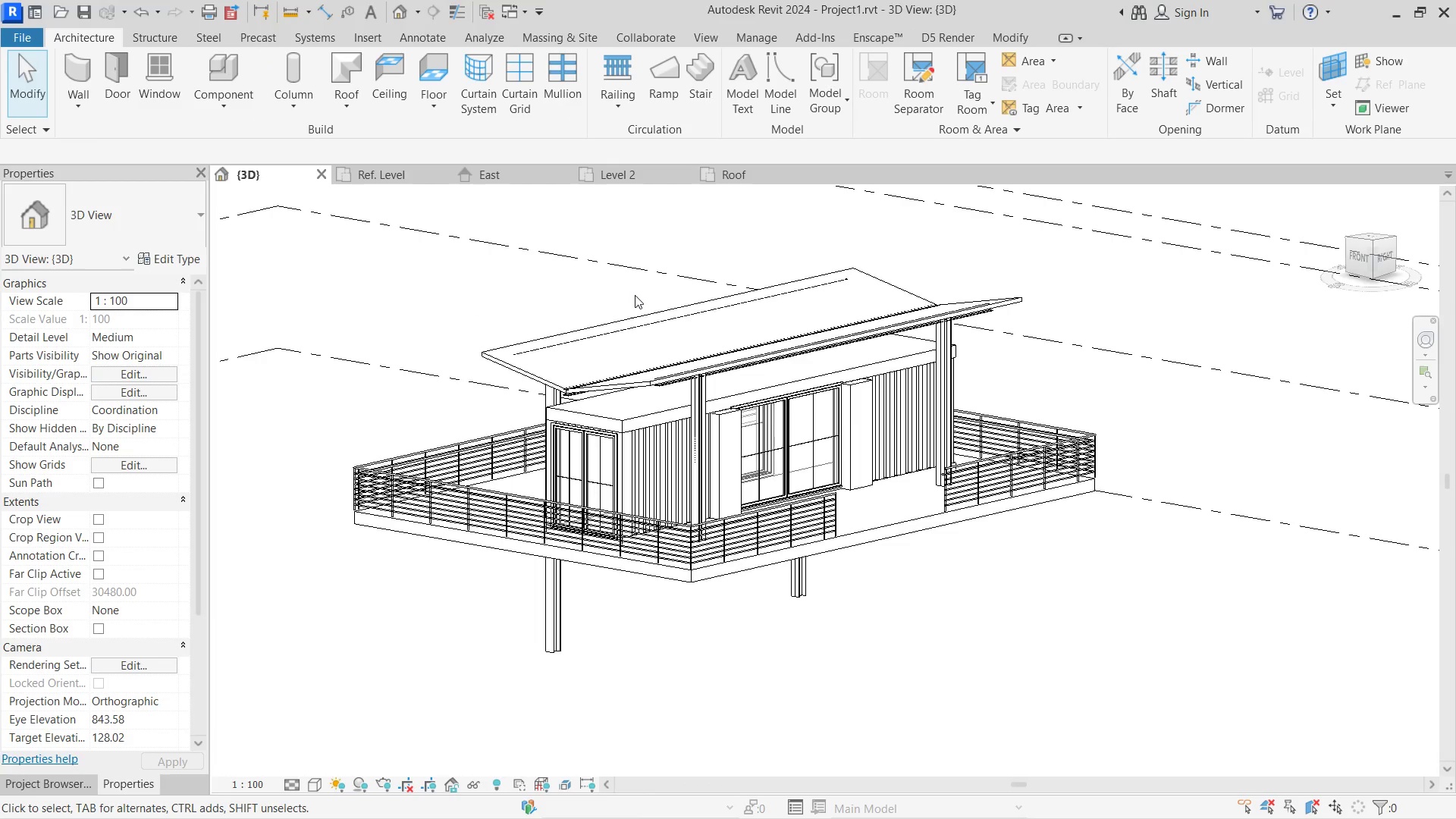 
key(Meta+Shift+S)
 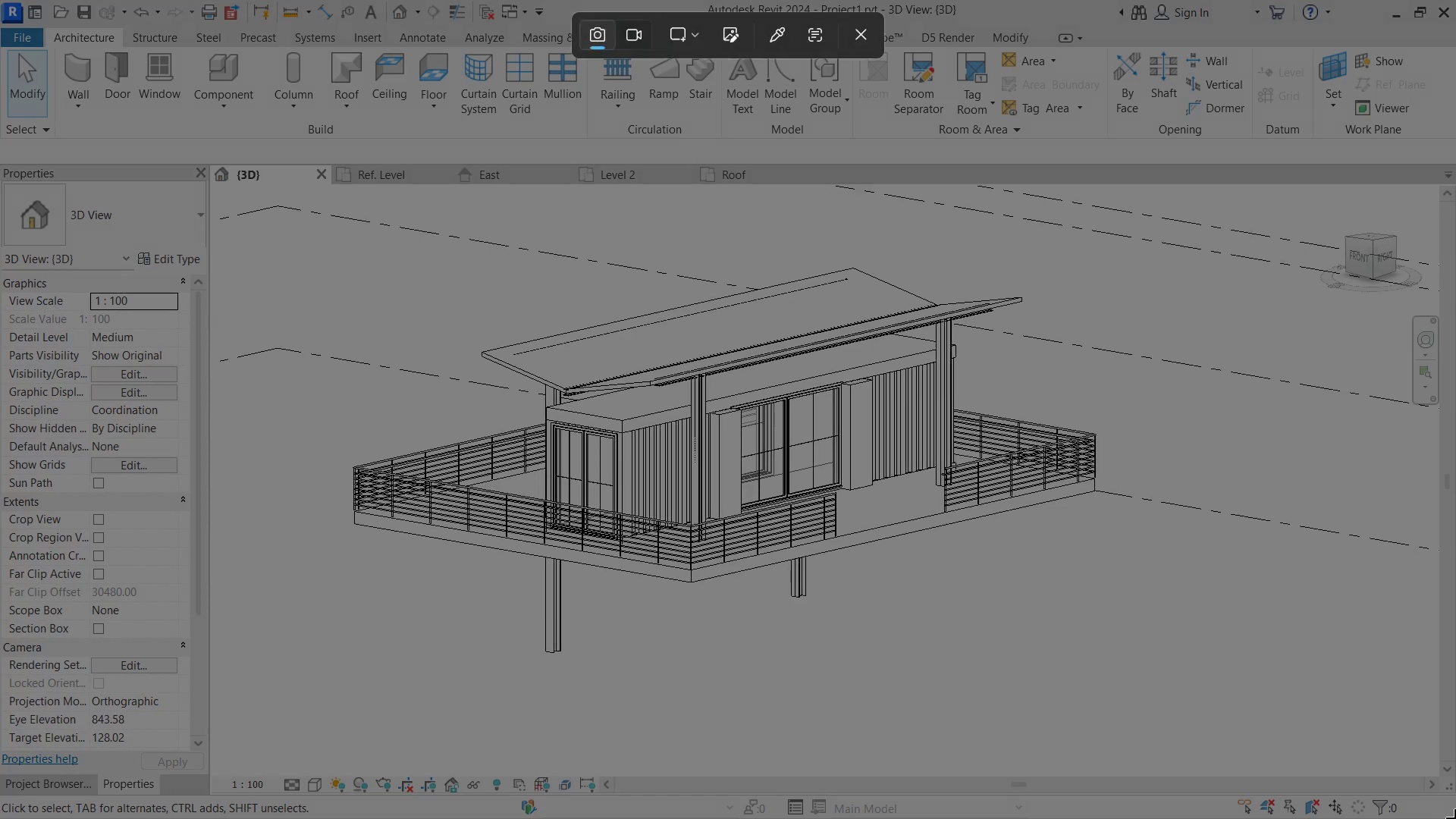 
left_click_drag(start_coordinate=[1451, 818], to_coordinate=[0, 0])
 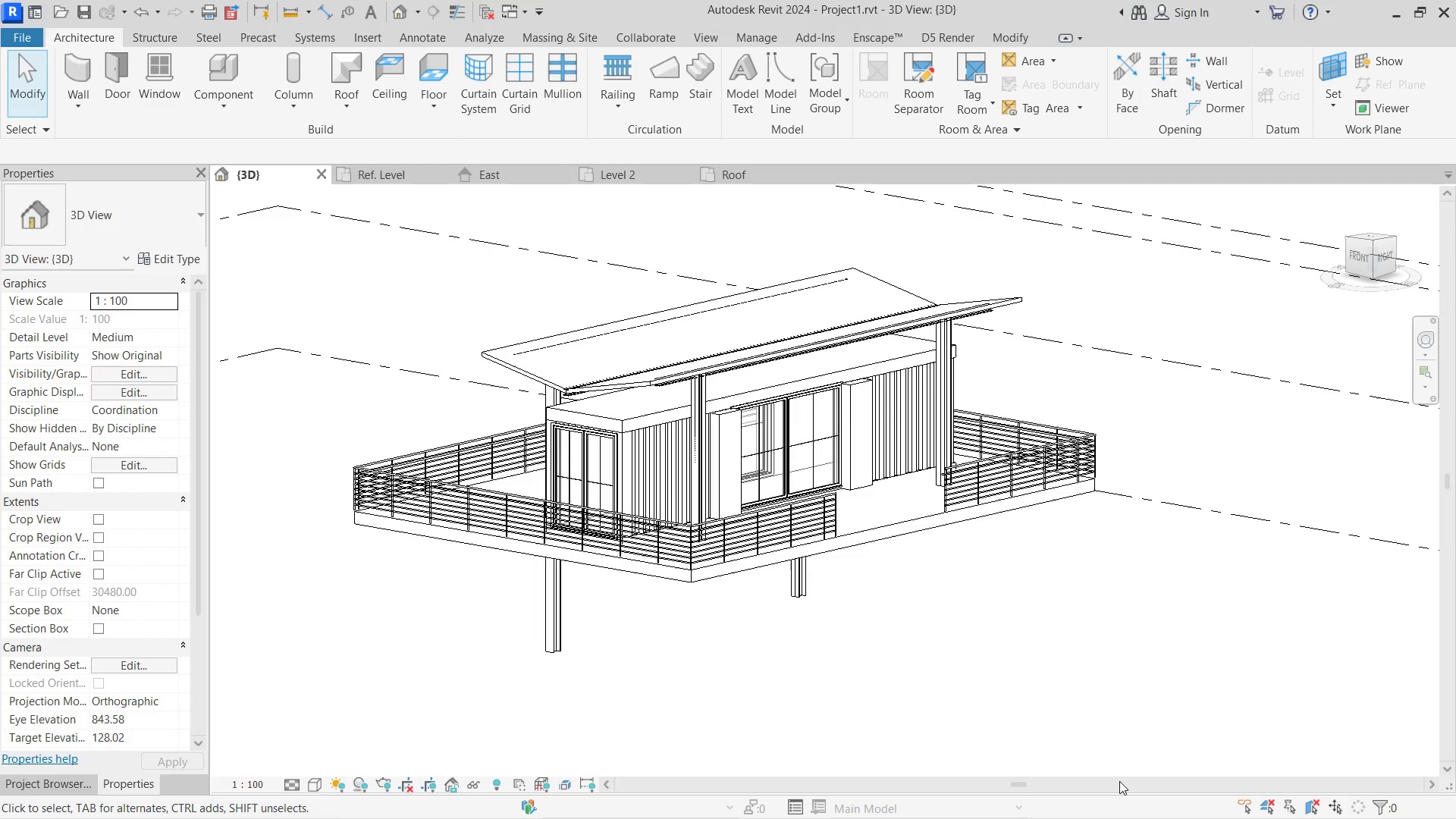 
wait(6.47)
 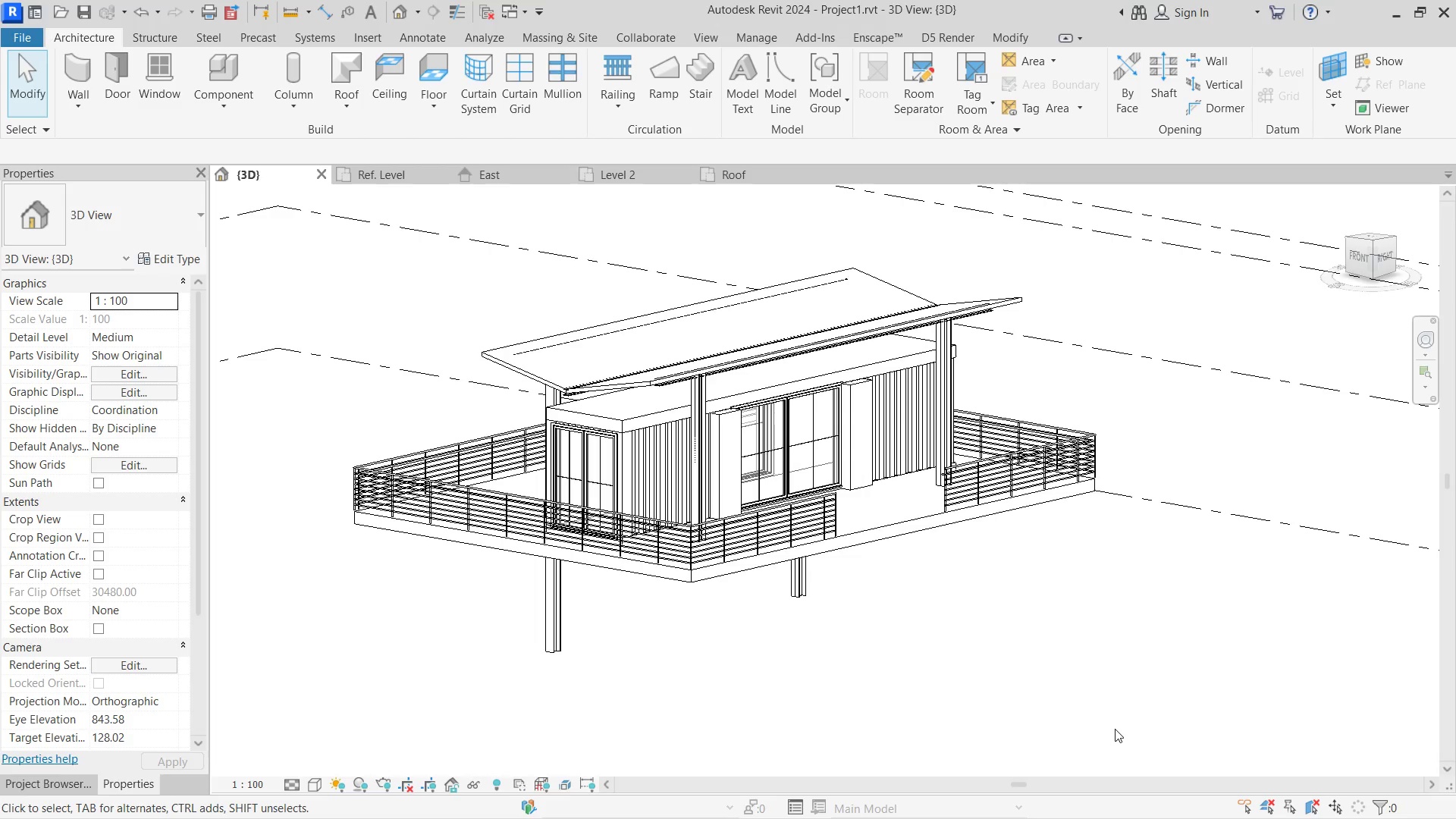 
key(Meta+MetaLeft)
 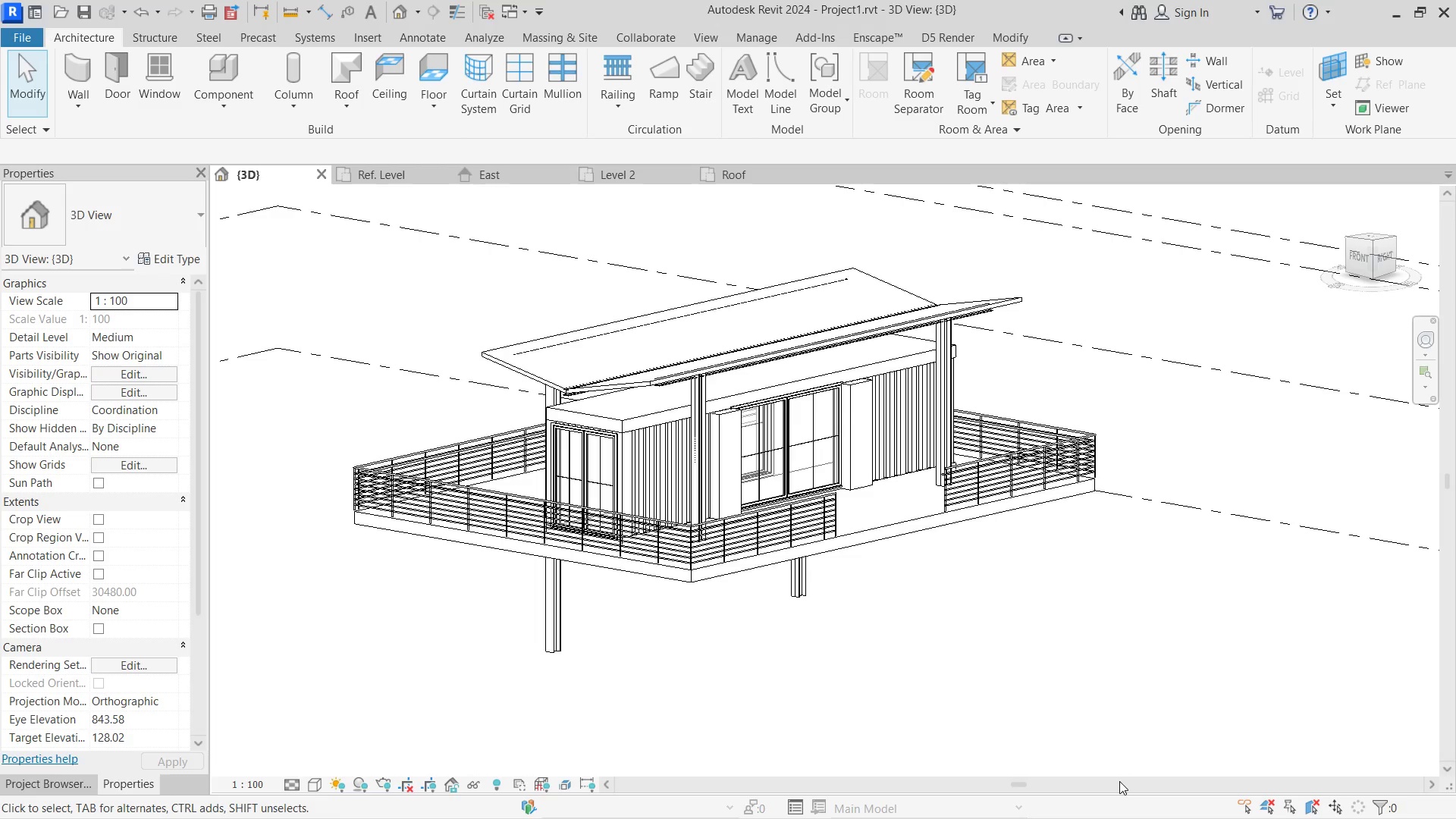 
key(Meta+Shift+ShiftLeft)
 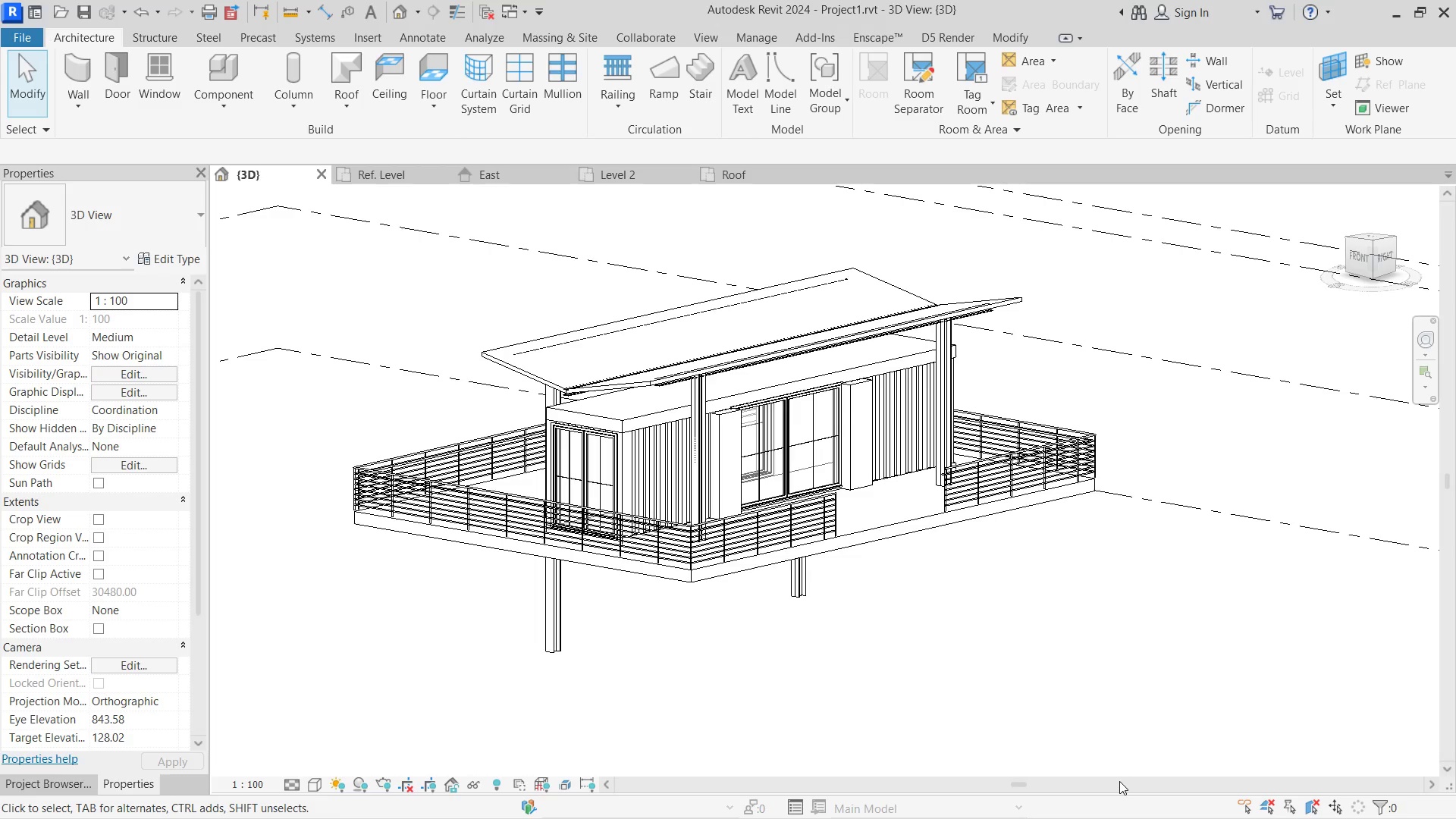 
key(Meta+Shift+S)
 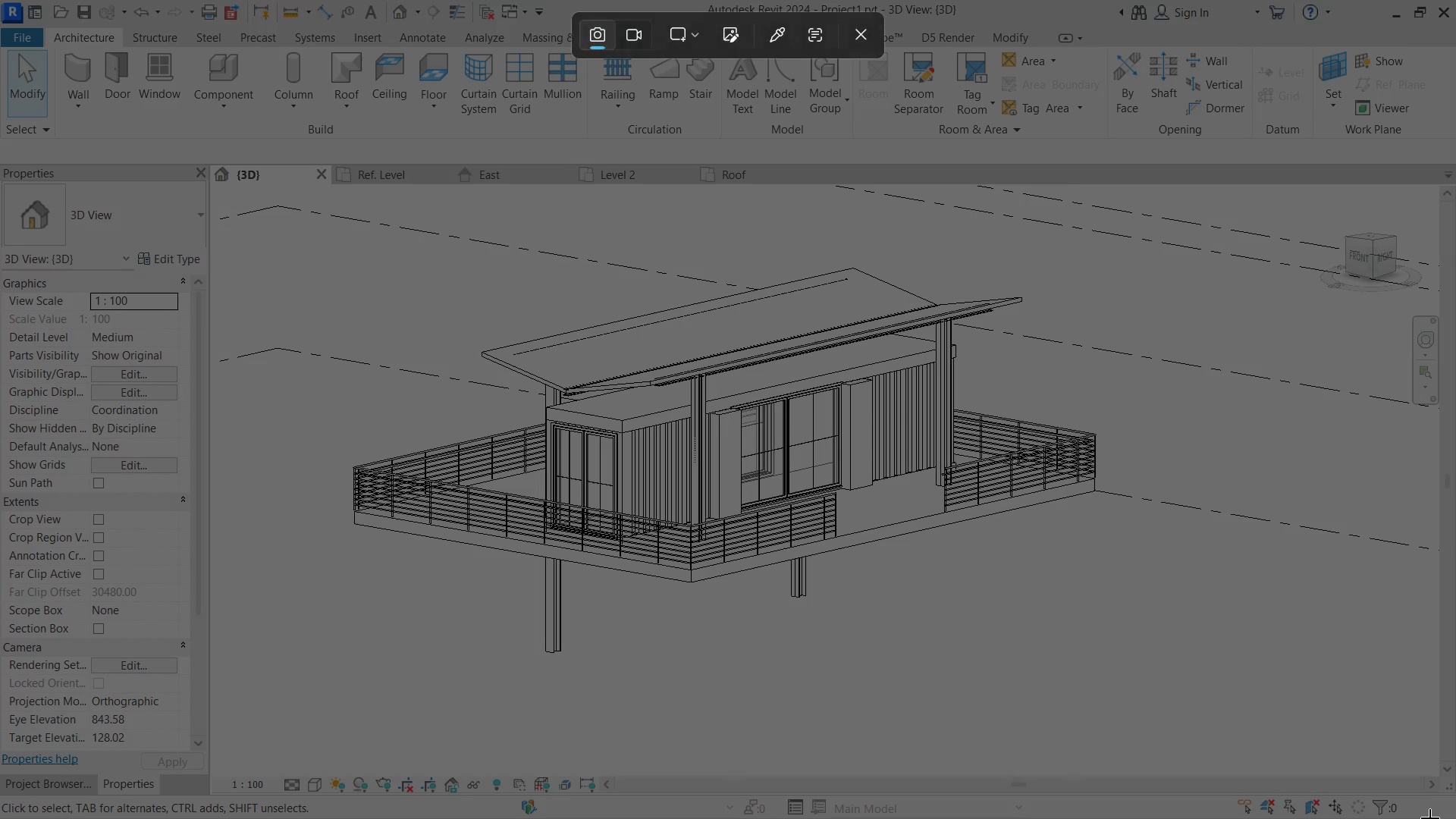 
left_click_drag(start_coordinate=[1455, 818], to_coordinate=[0, 0])
 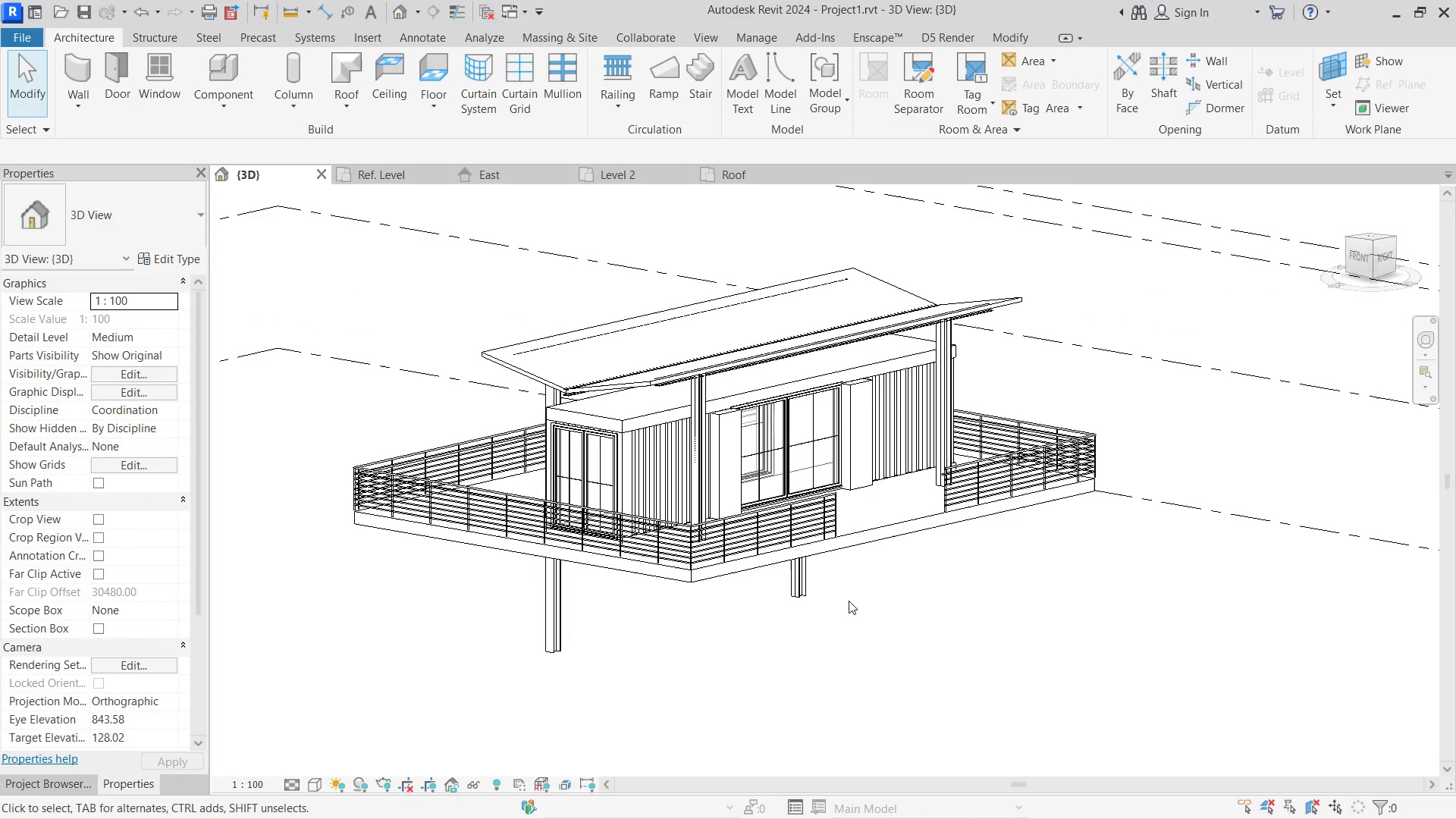 
key(Alt+Tab)
 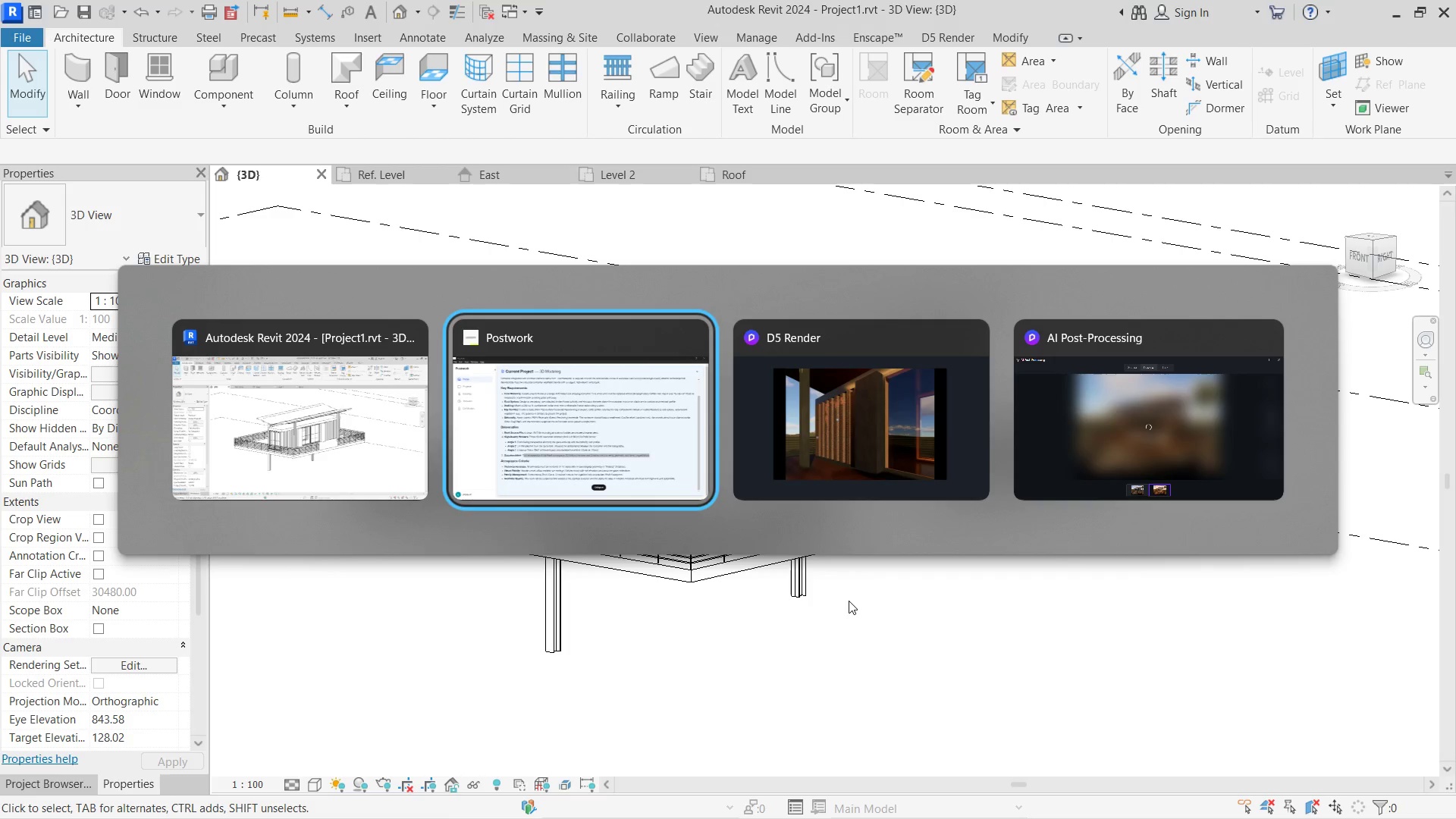 
key(Alt+Tab)
 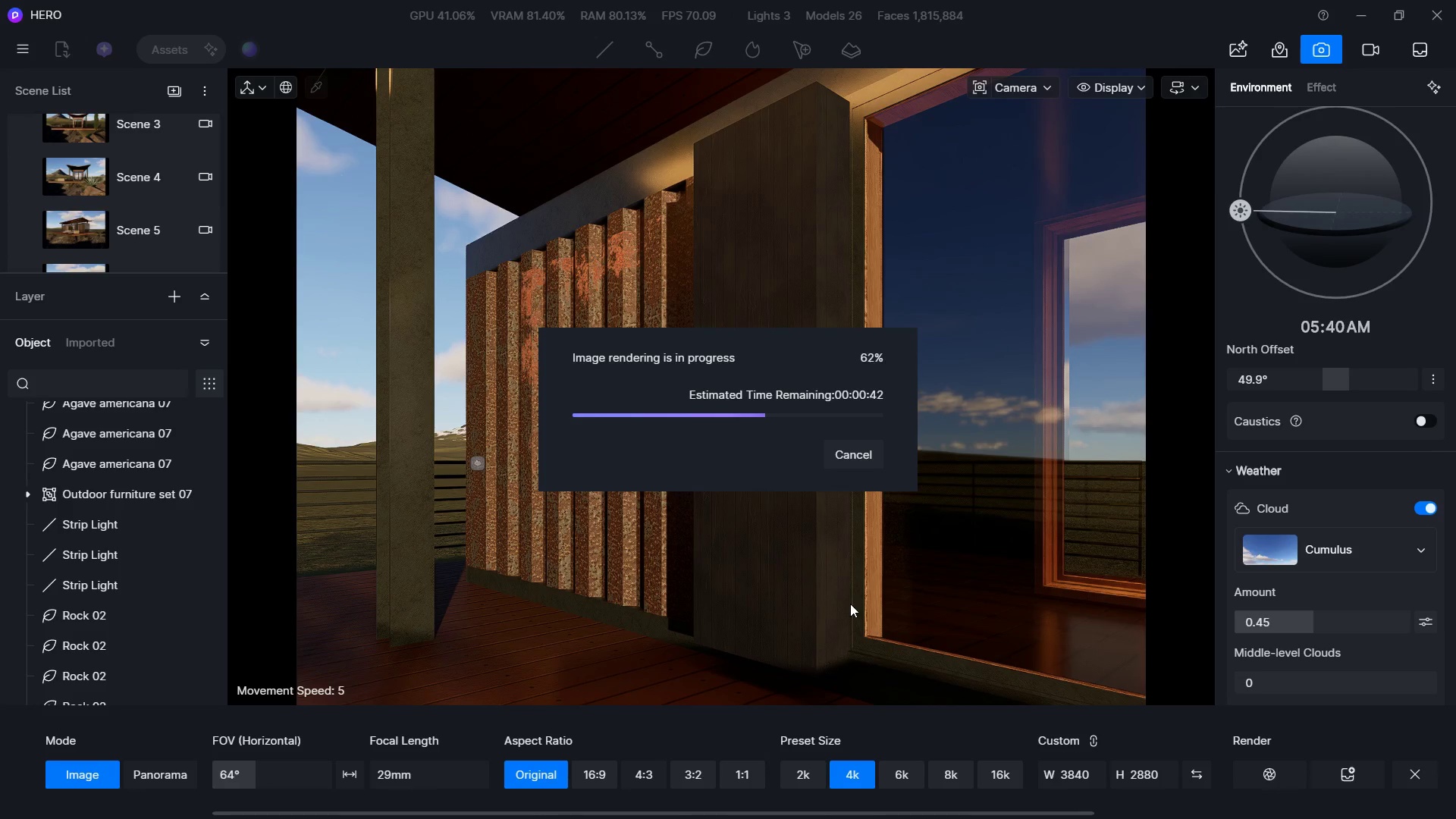 
key(Alt+Tab)
 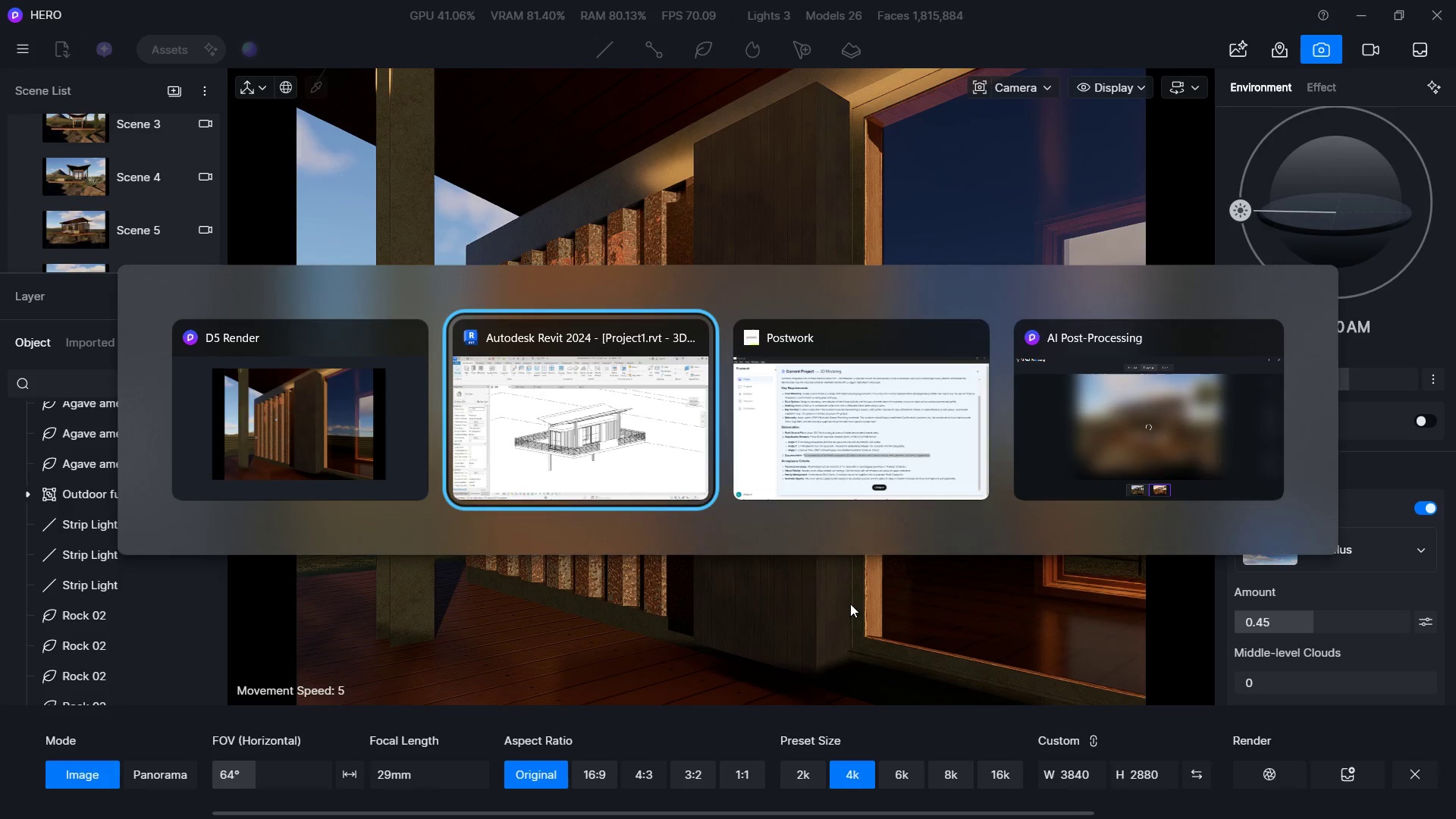 
key(Alt+Tab)
 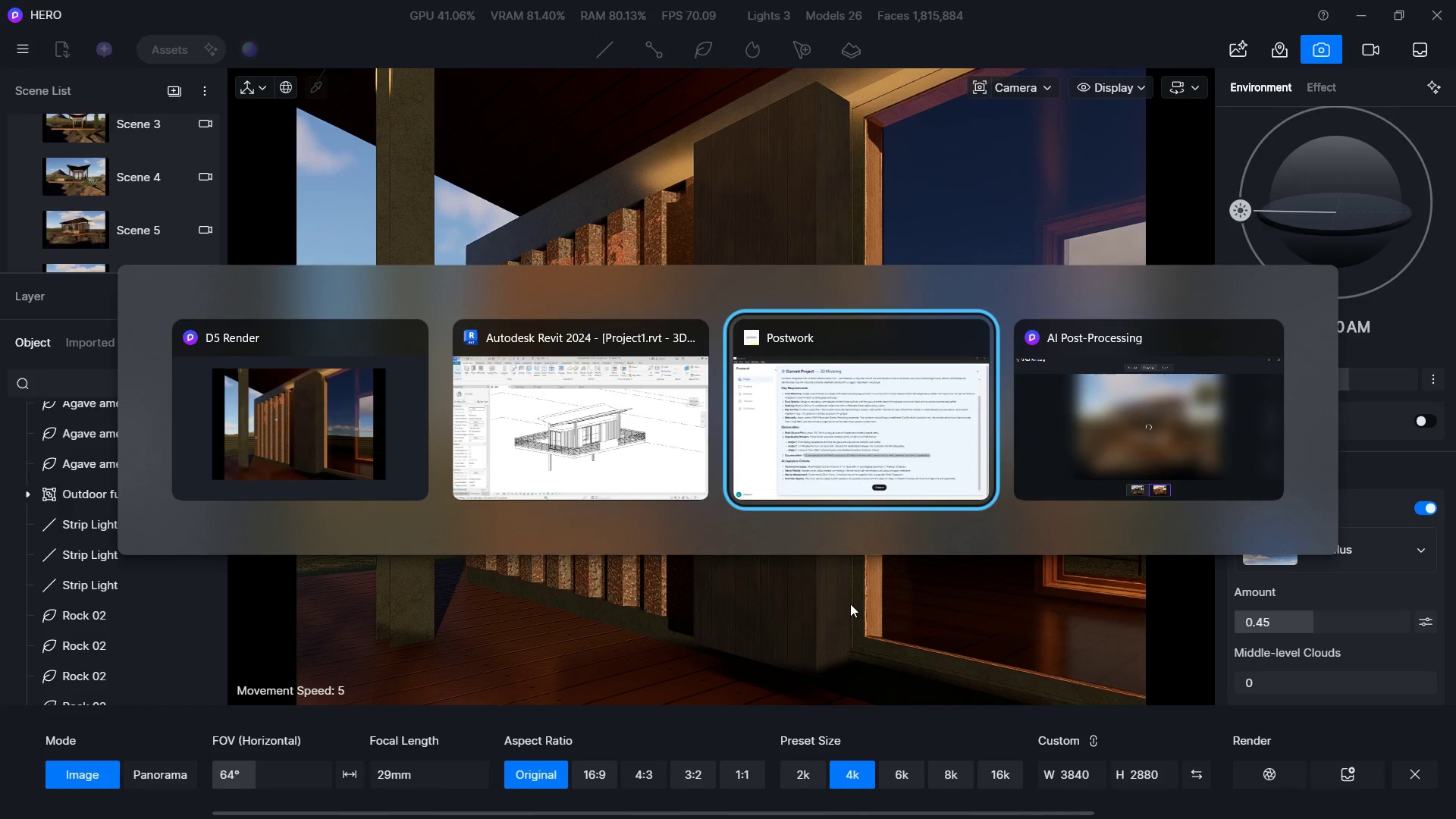 
key(Alt+Tab)
 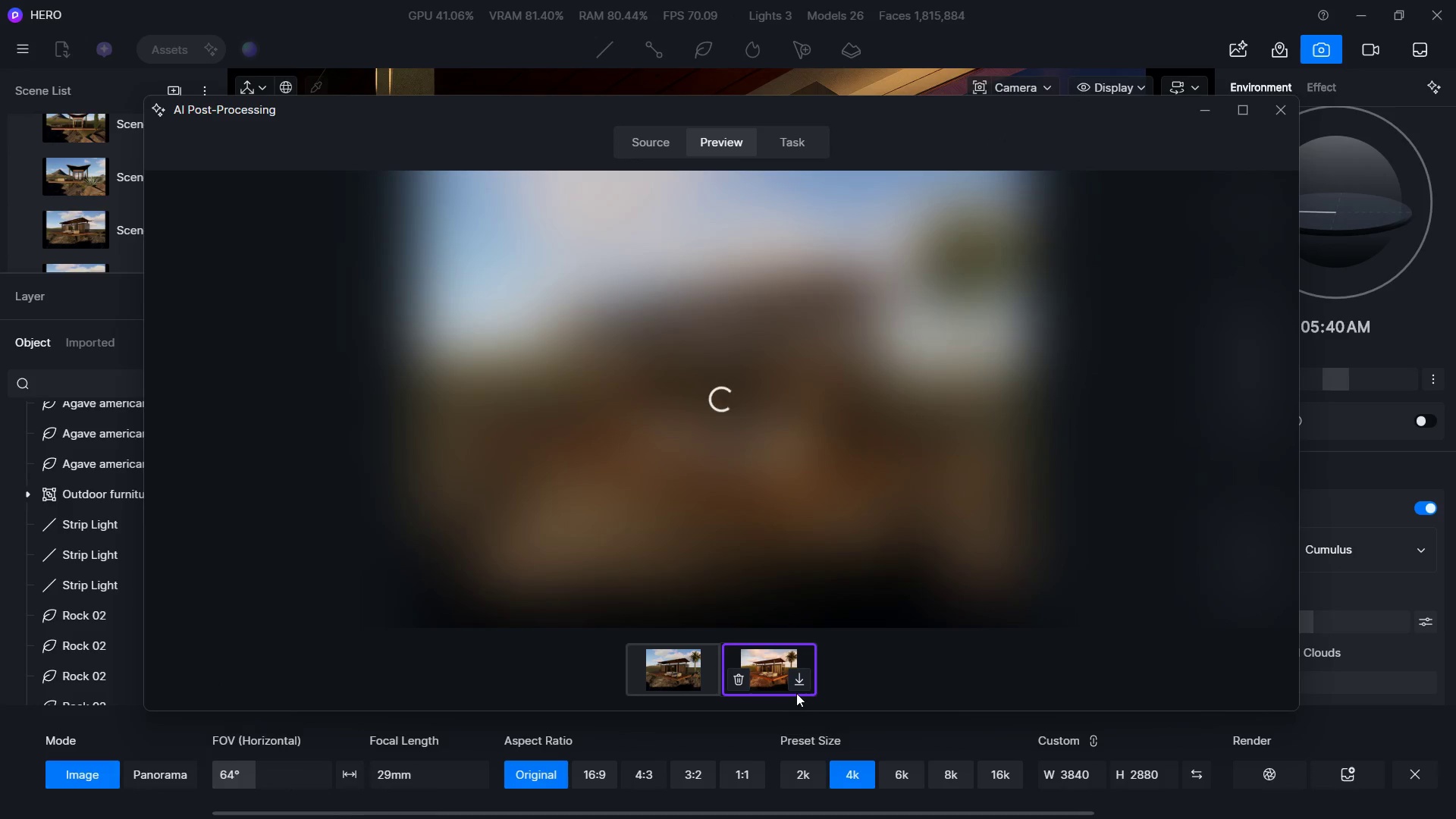 
left_click([800, 670])
 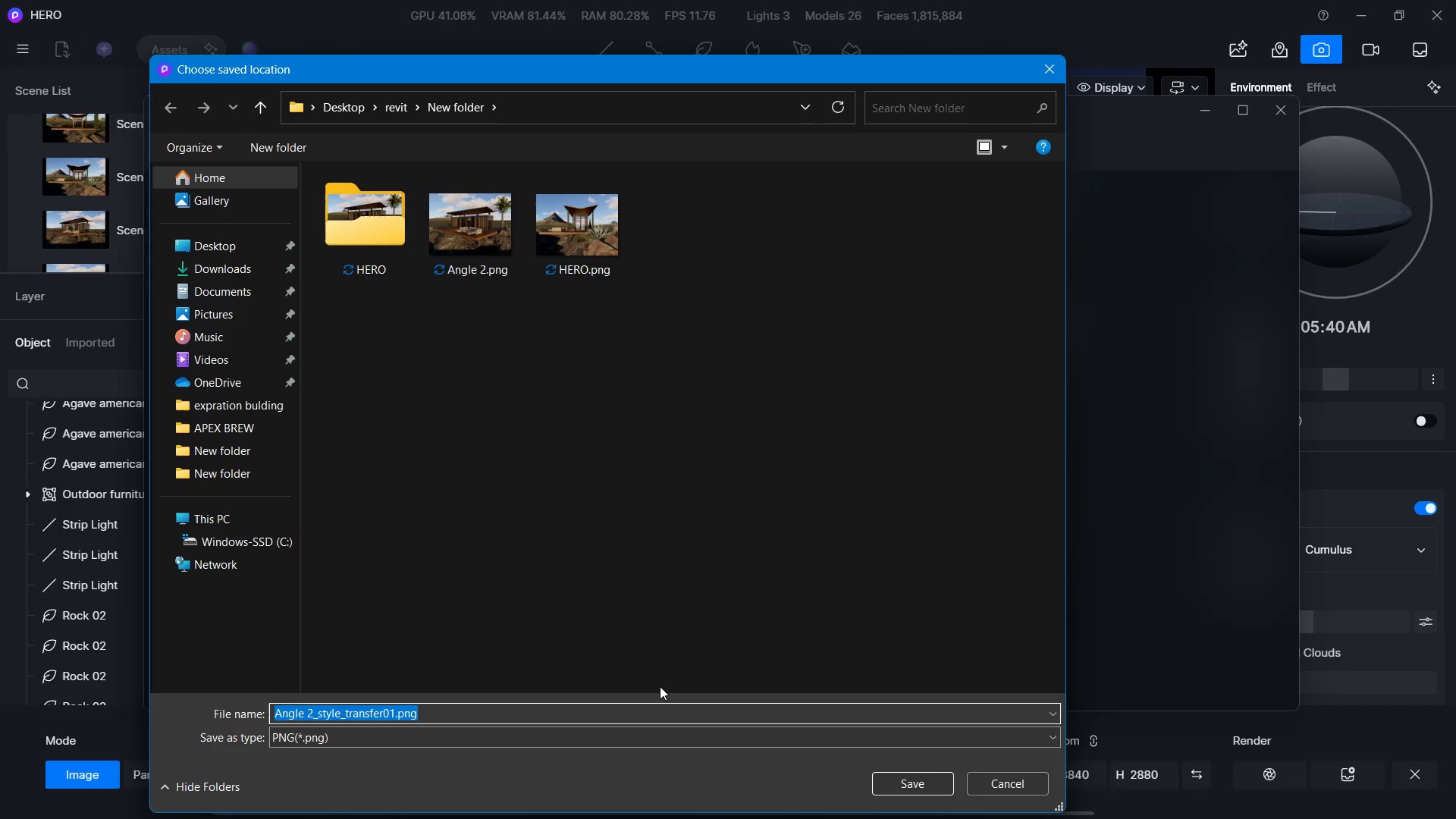 
type(angle 4)
 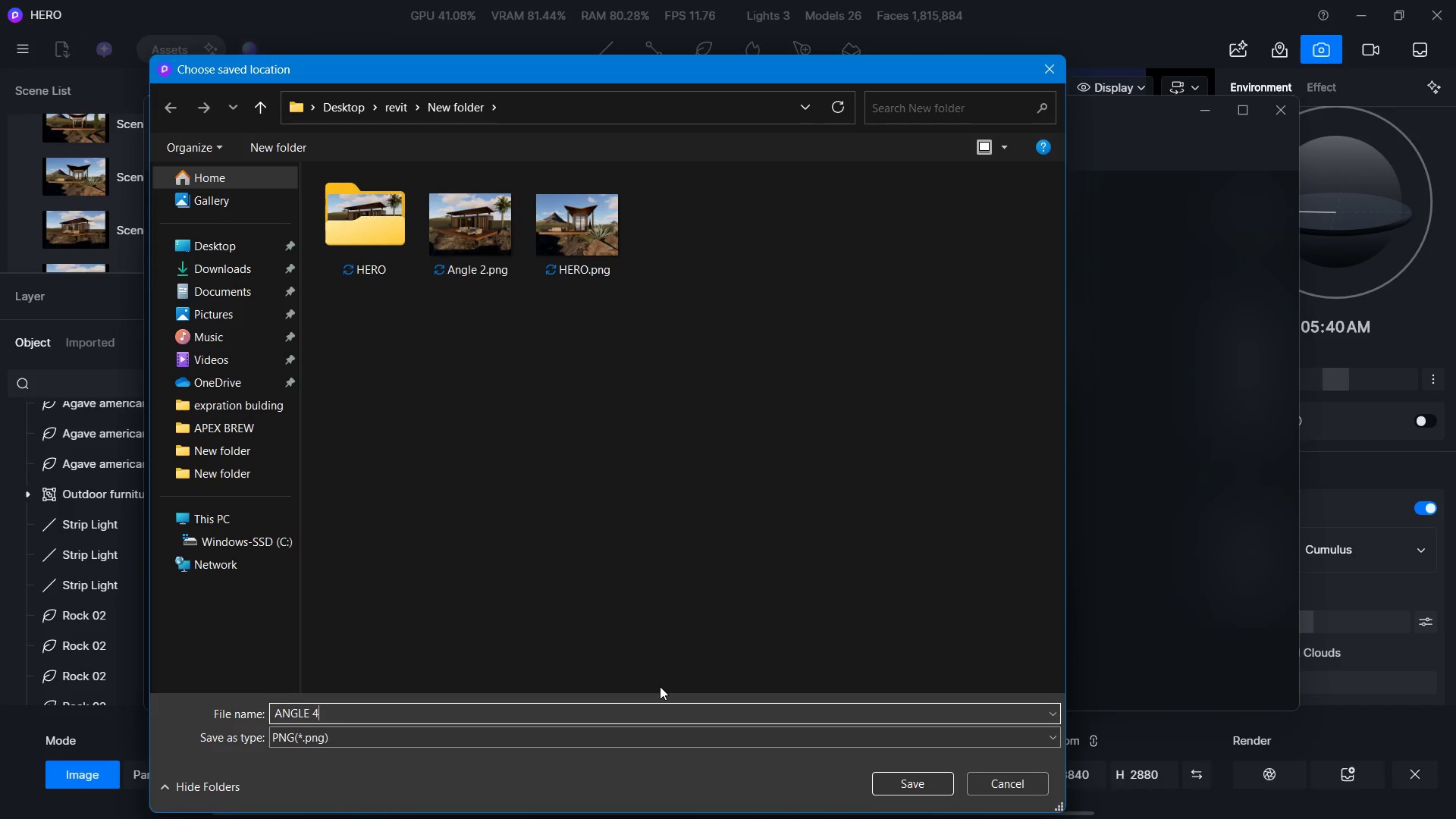 
key(Enter)
 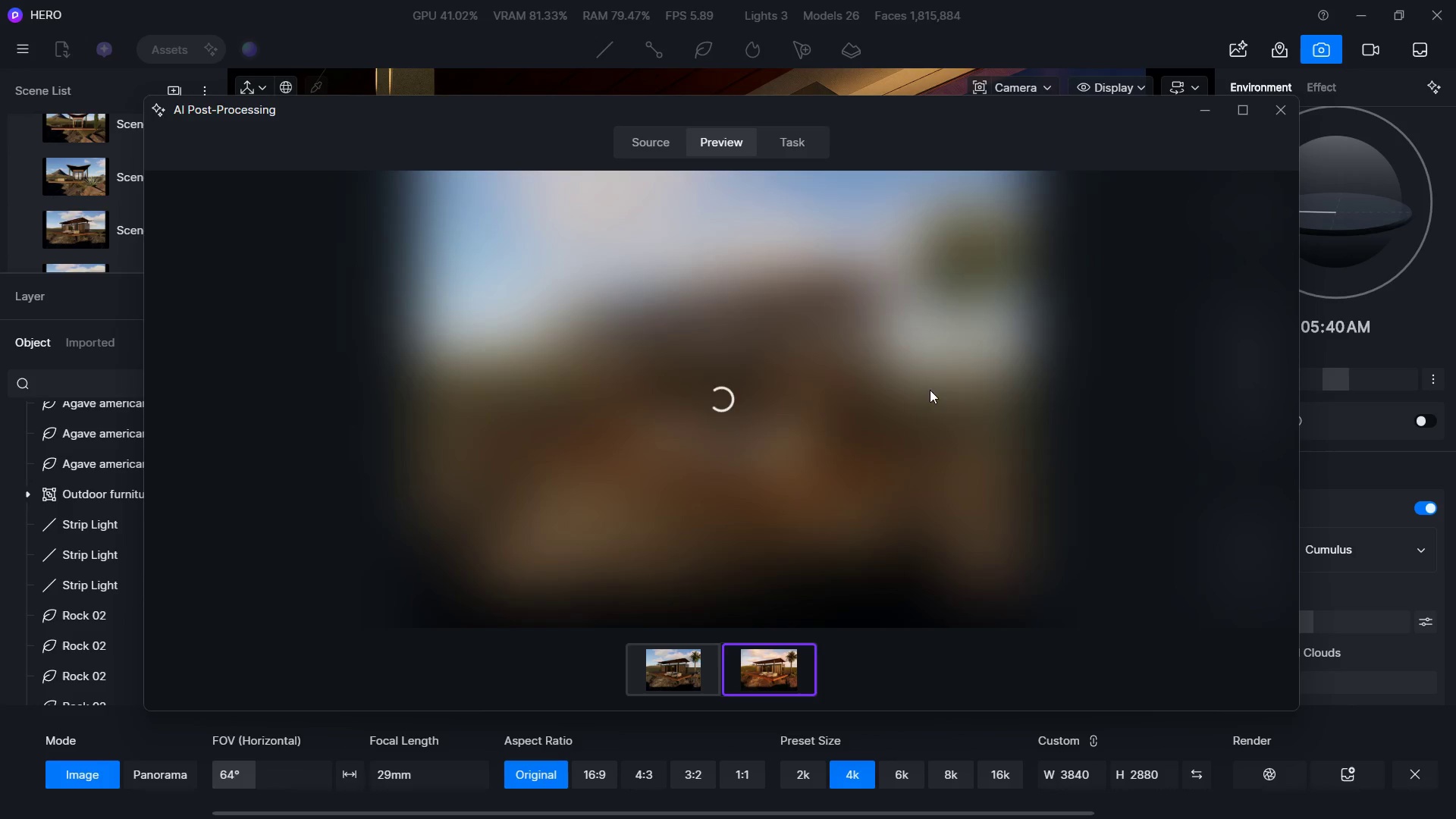 
left_click([1214, 118])
 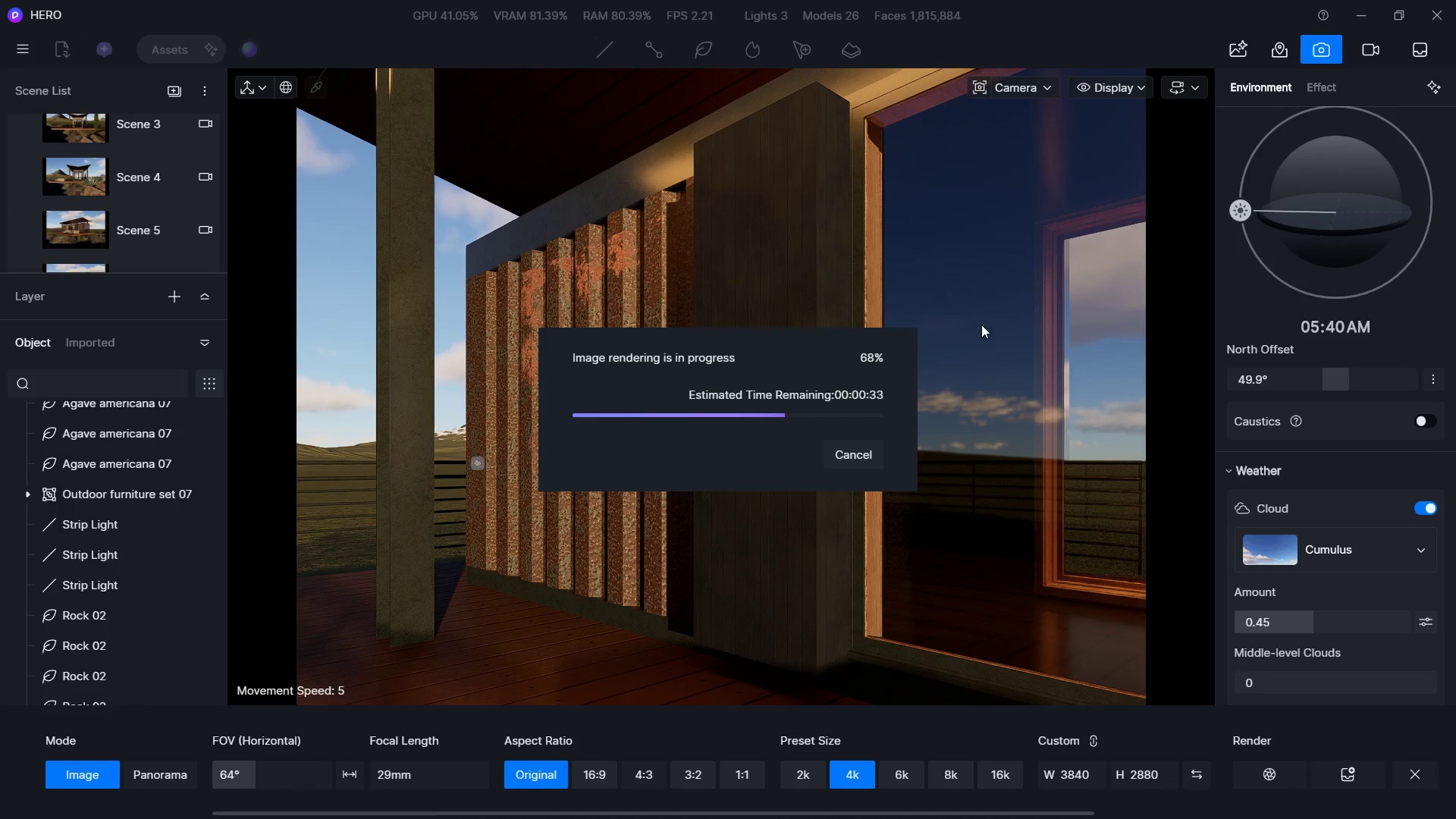 
key(Alt+AltLeft)
 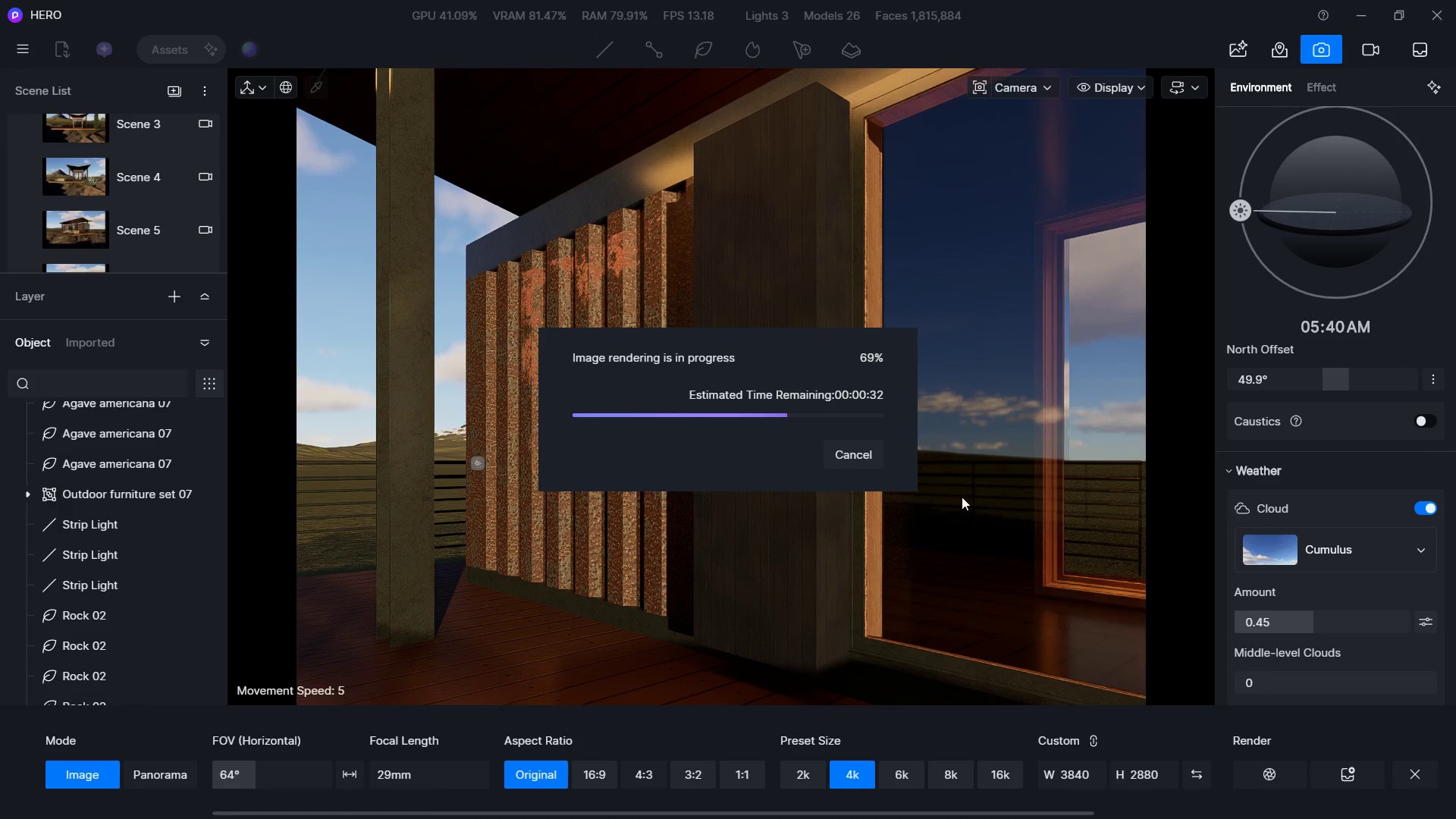 
key(Alt+Tab)
 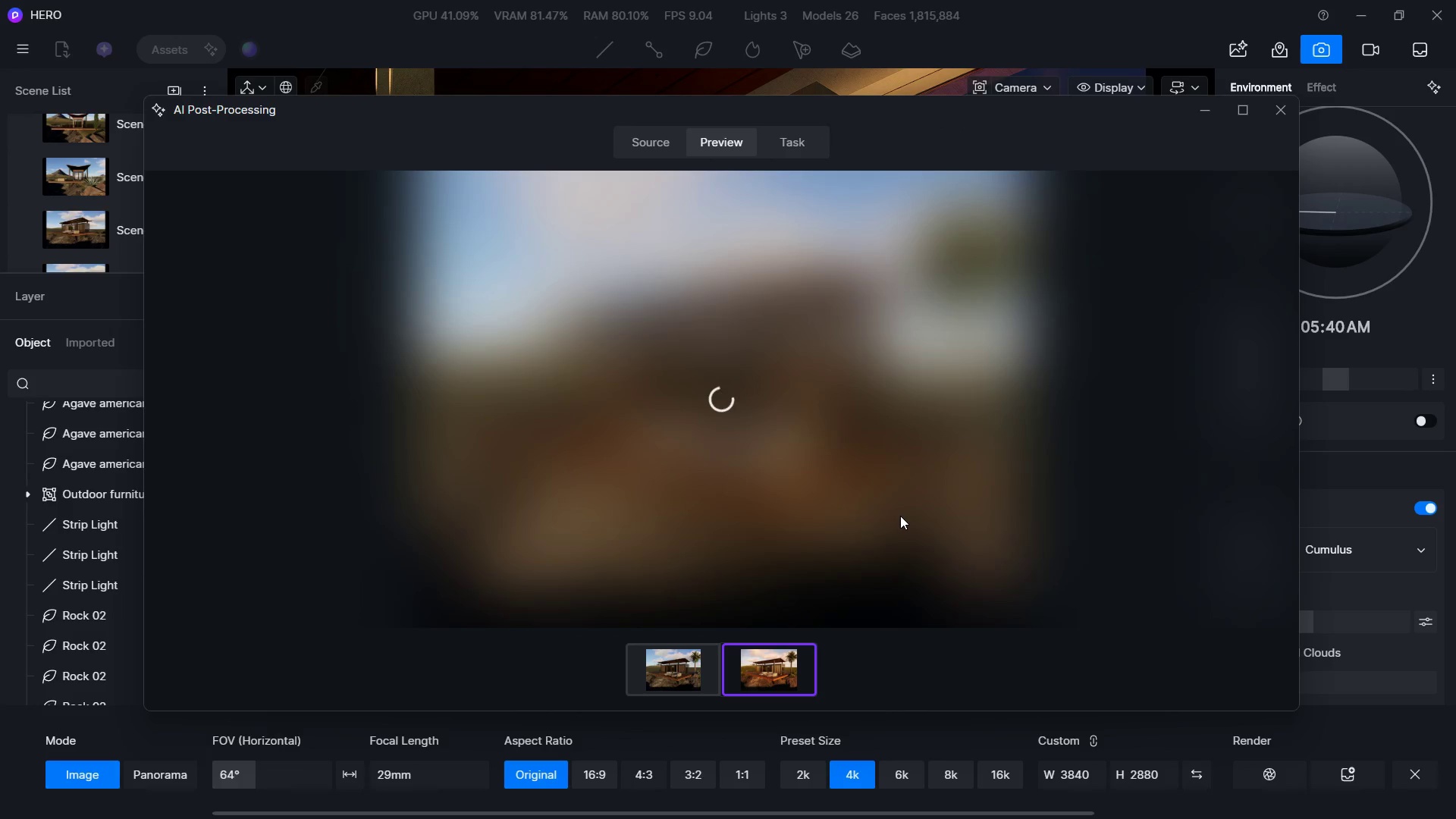 
key(Alt+Tab)
 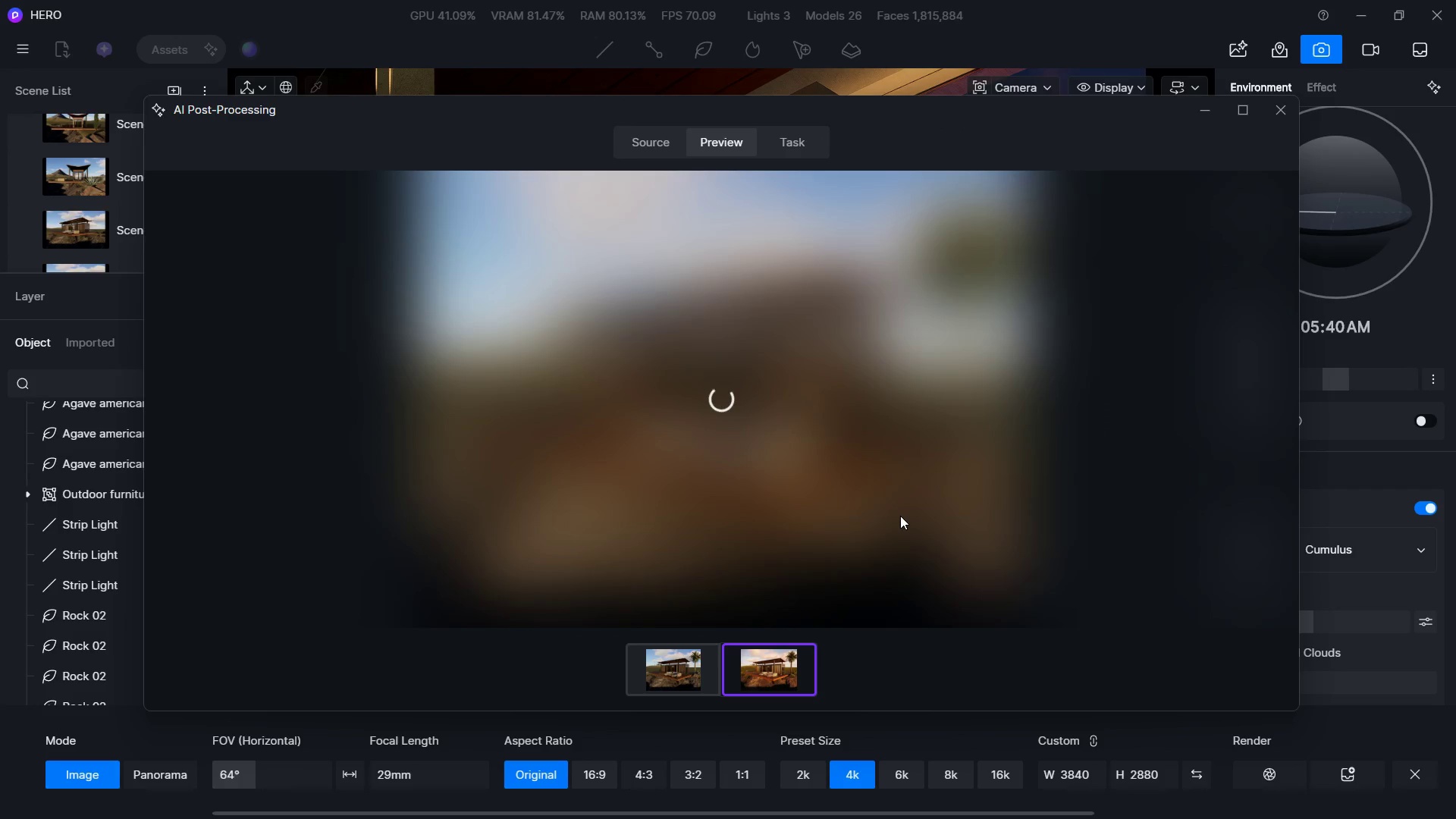 
key(Alt+Tab)
 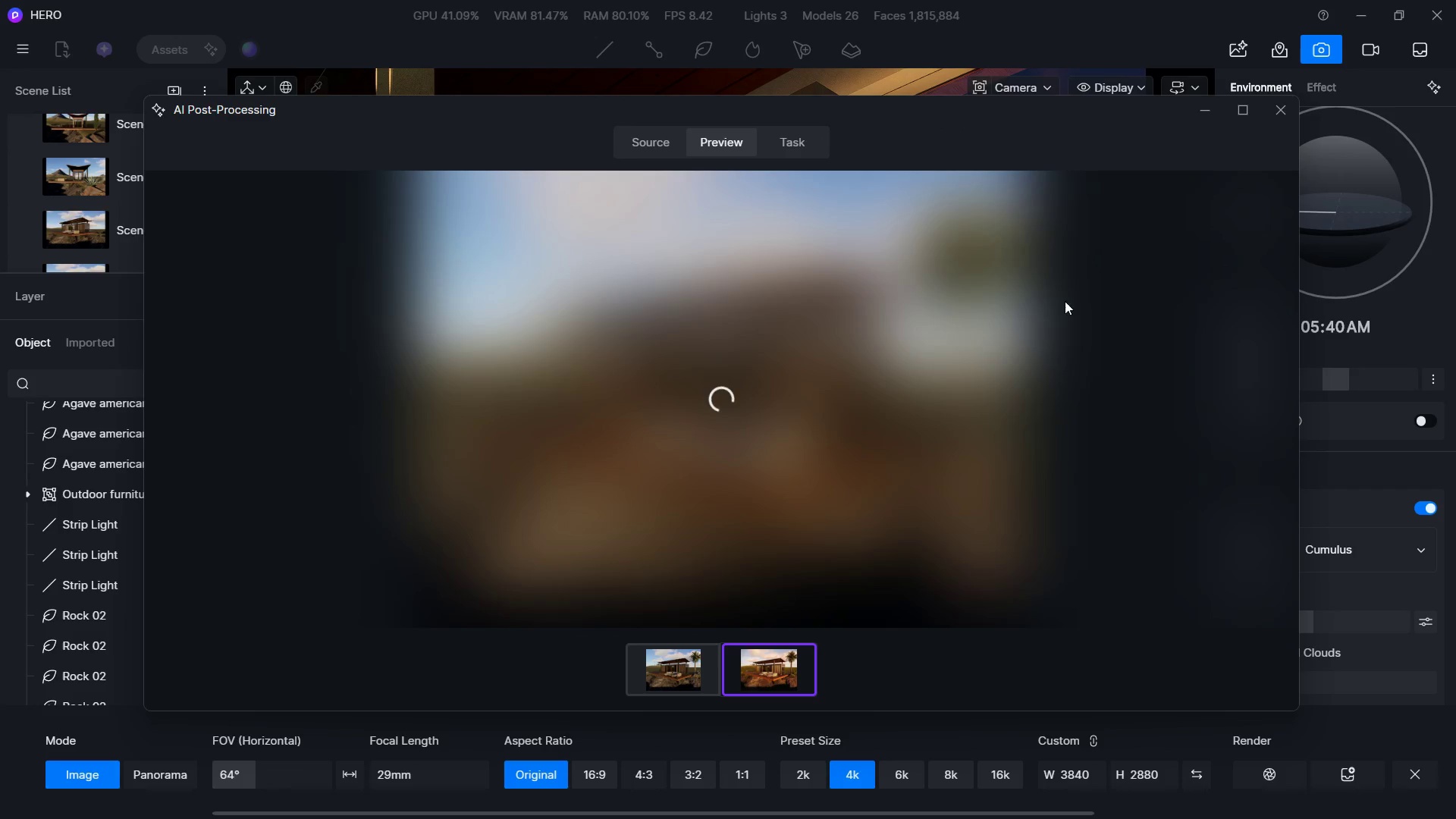 
left_click([1208, 121])
 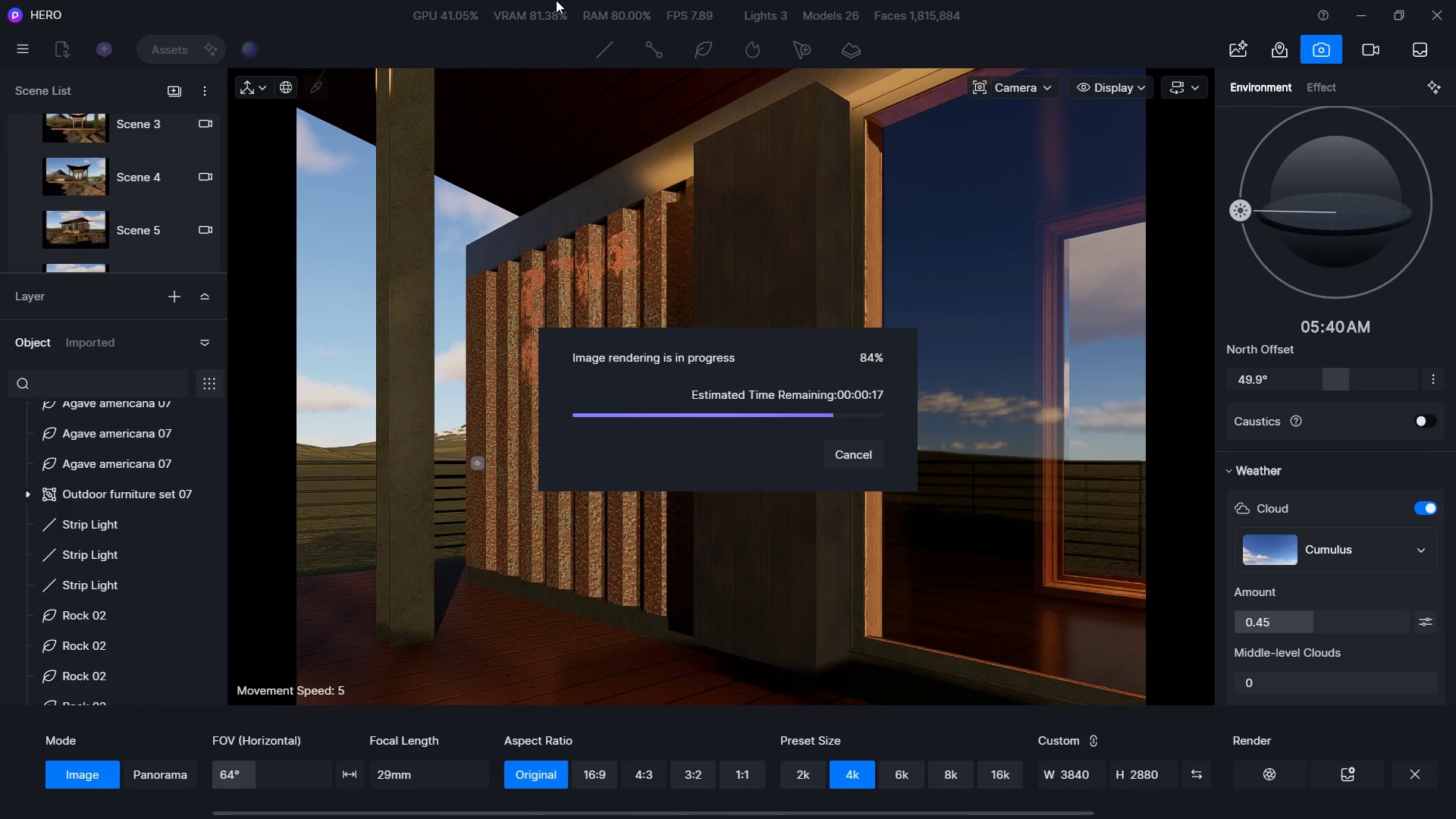 
wait(15.91)
 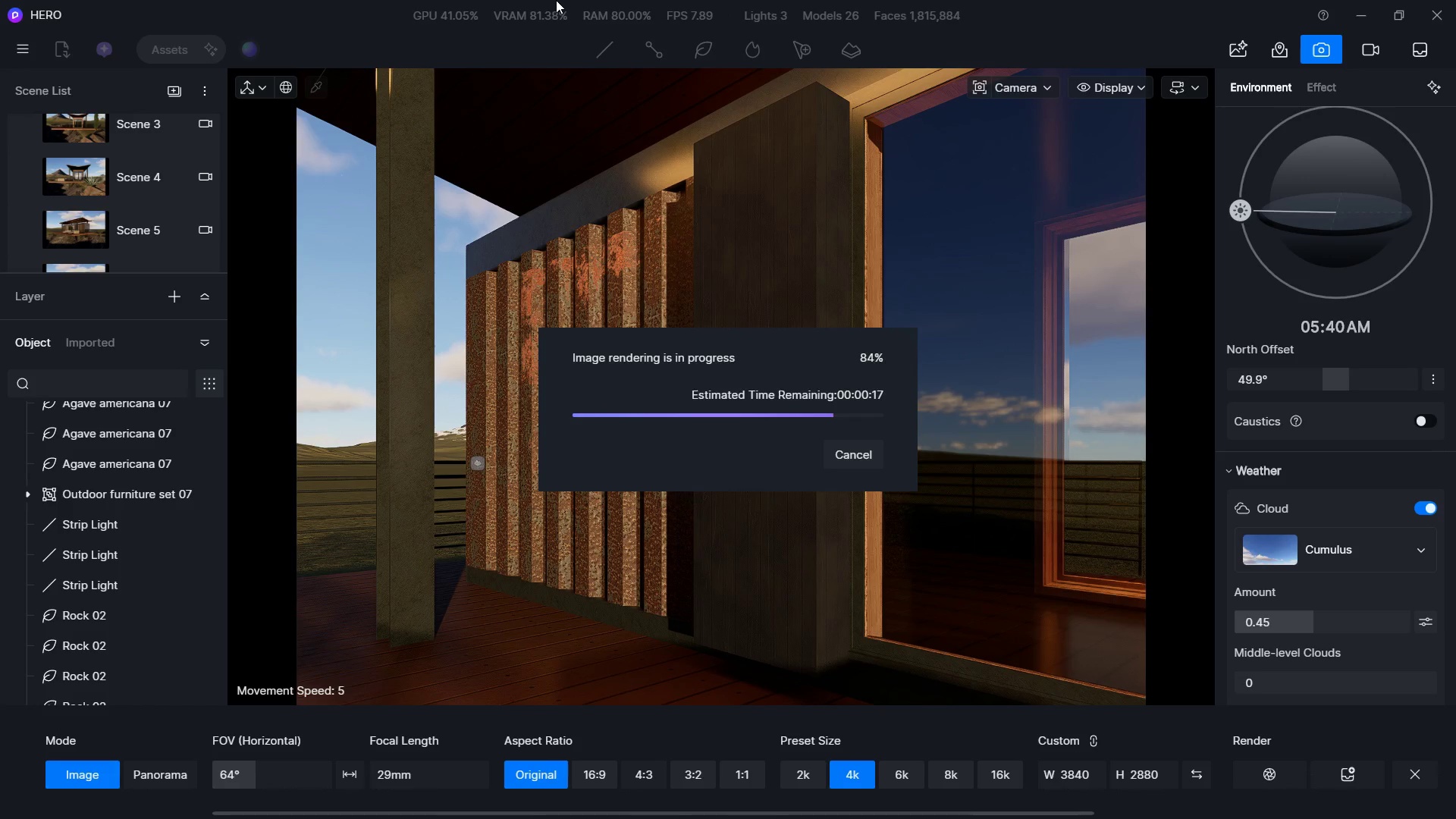 
key(Space)
 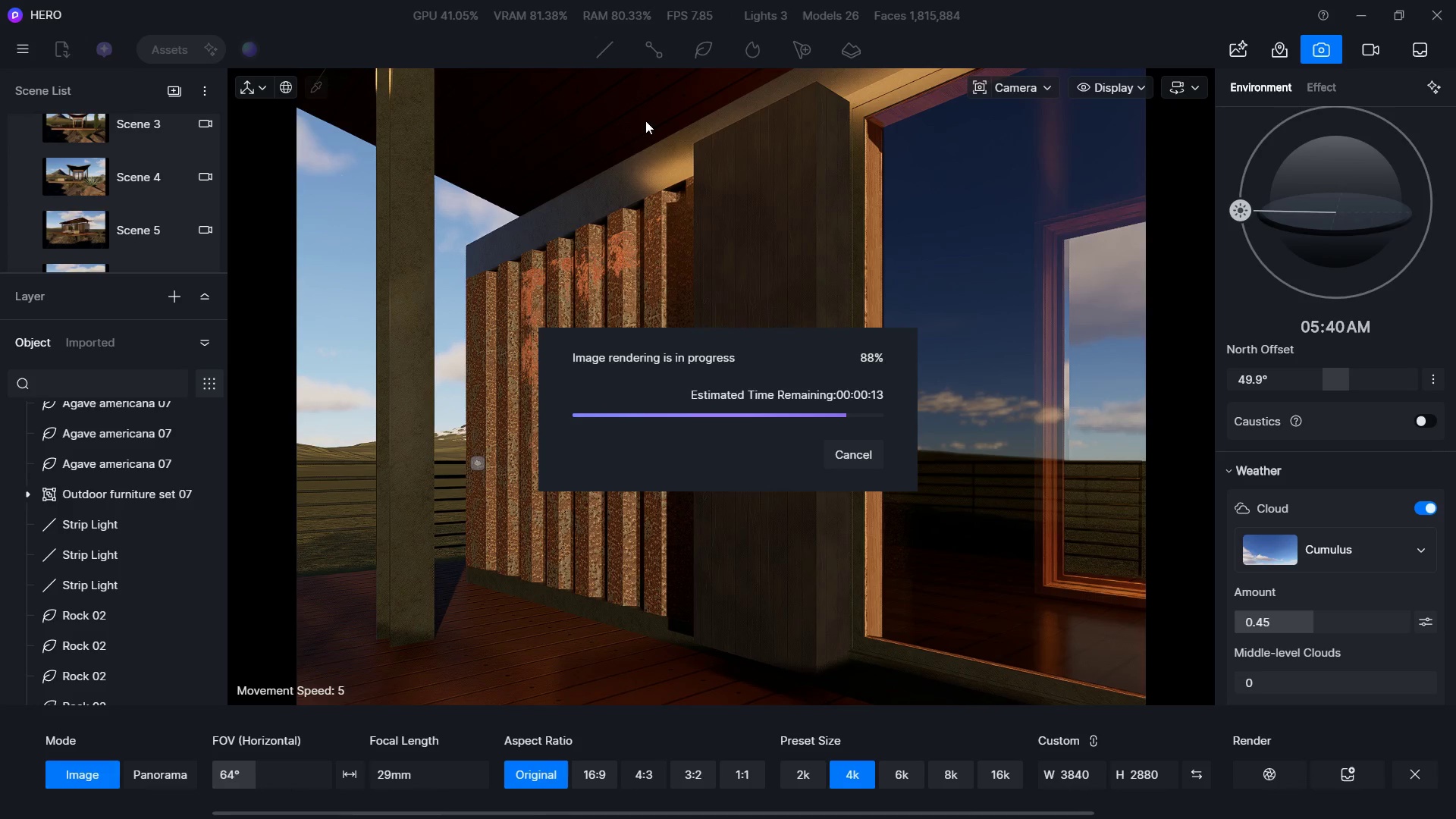 
key(Alt+Tab)
 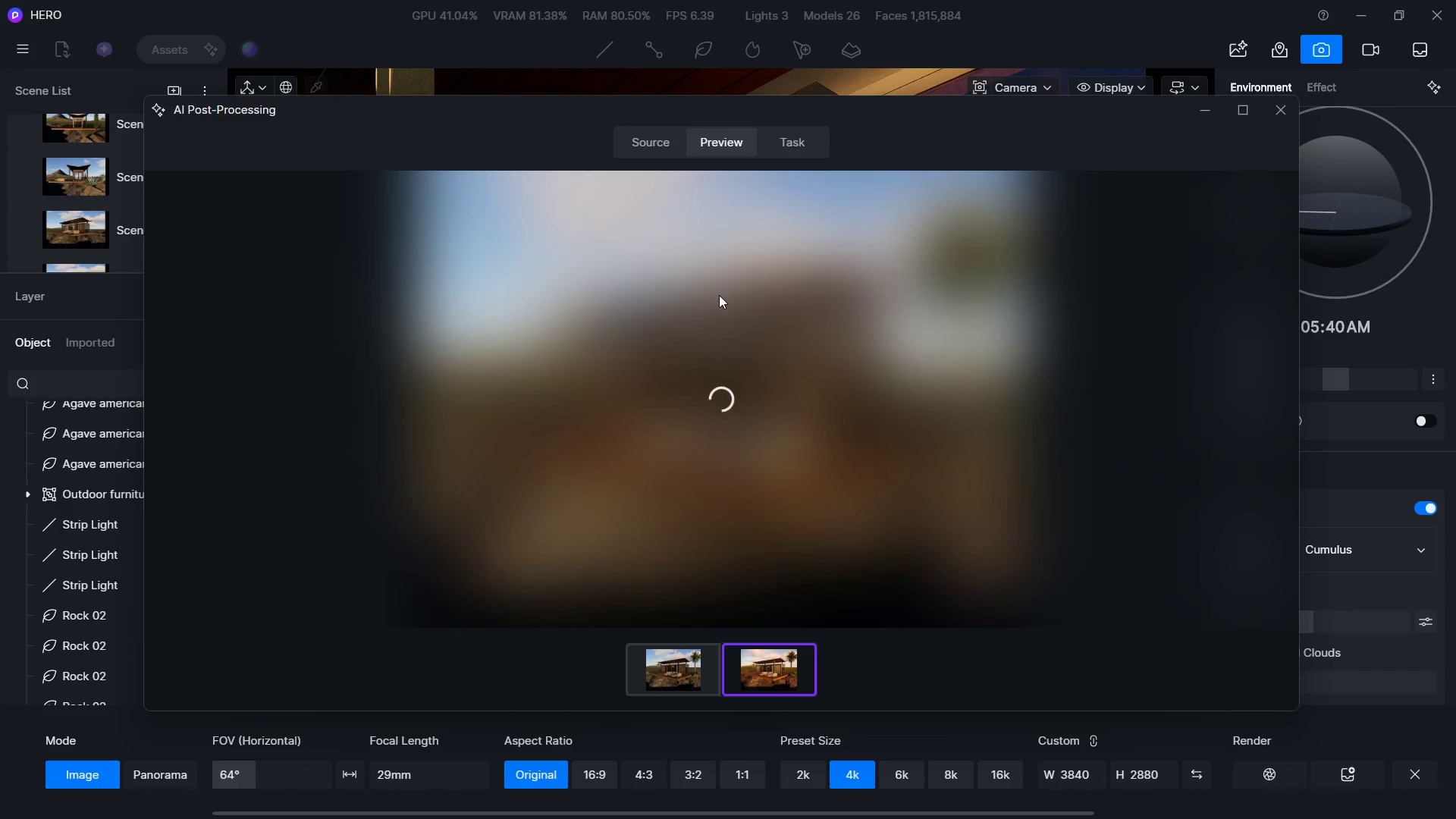 
left_click([671, 666])
 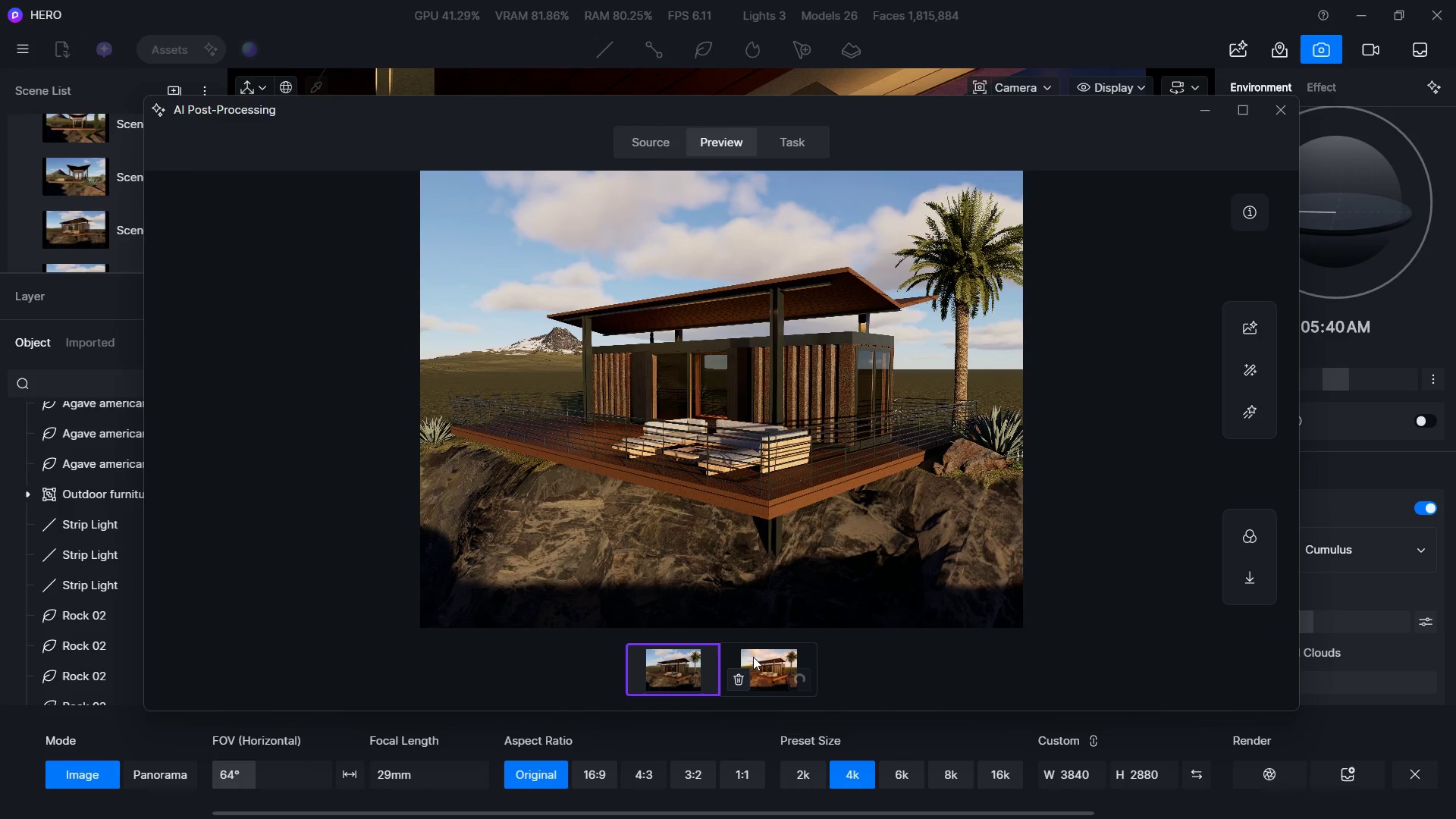 
left_click([753, 657])
 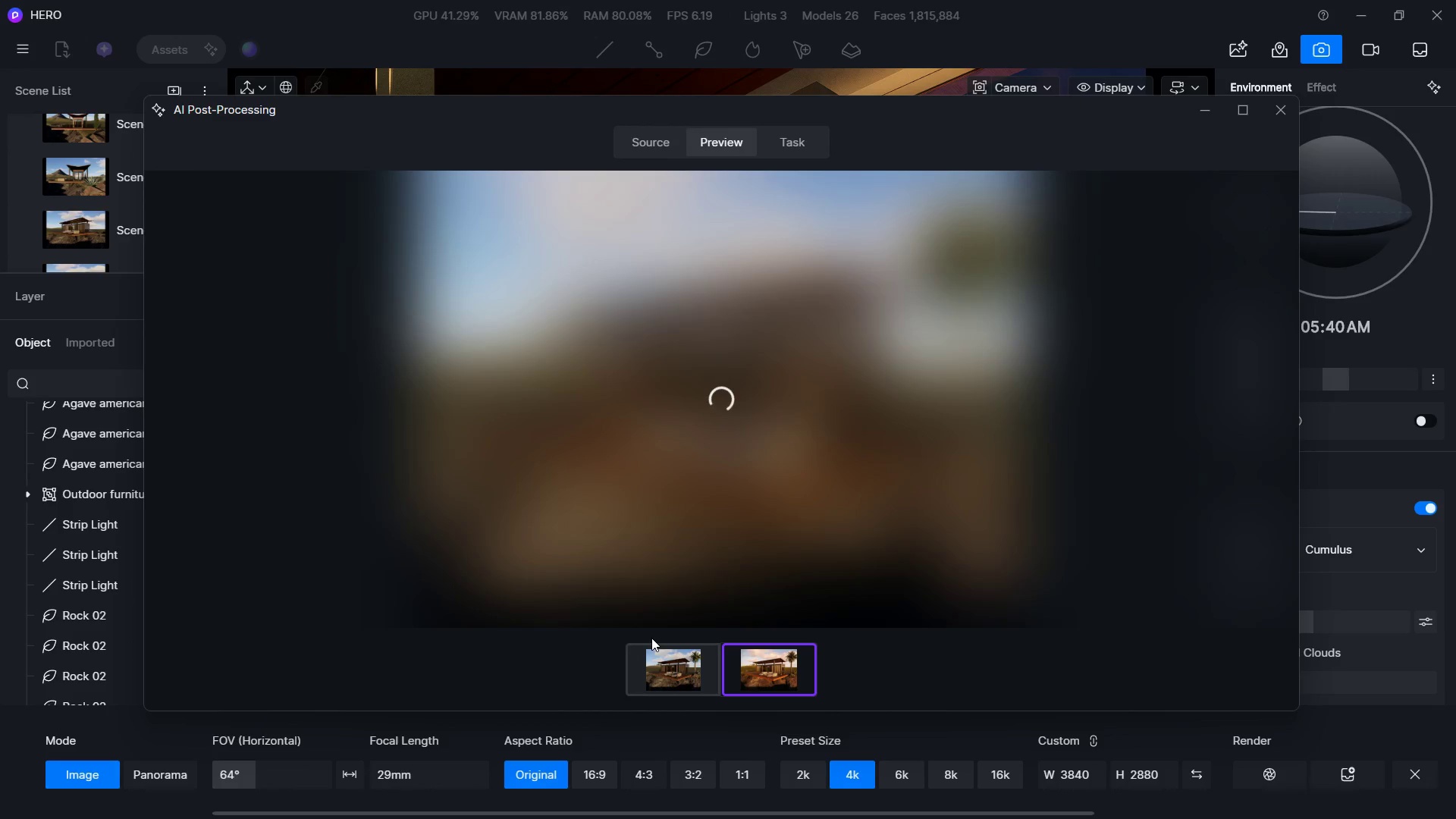 
double_click([682, 654])
 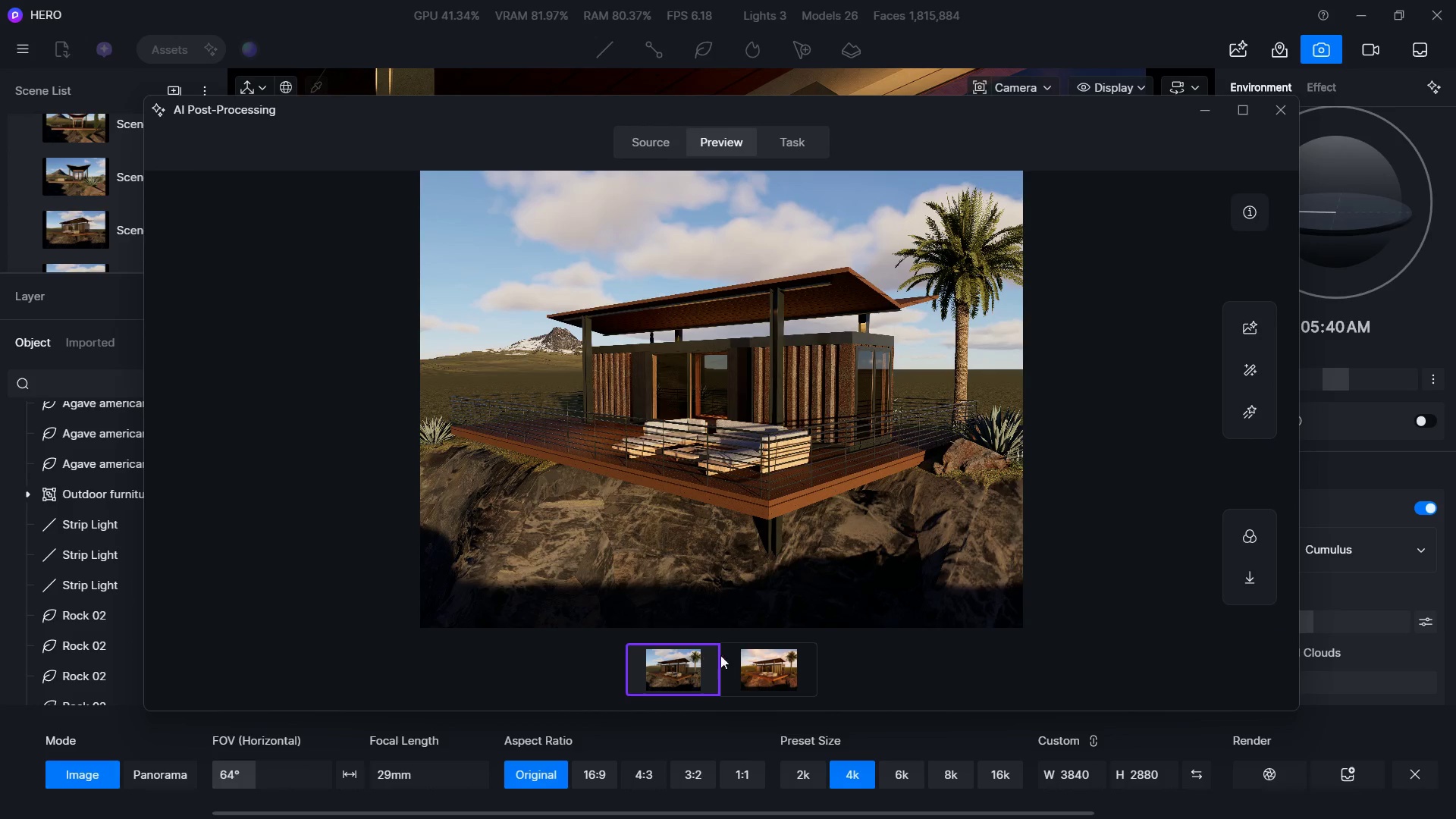 
left_click([759, 655])
 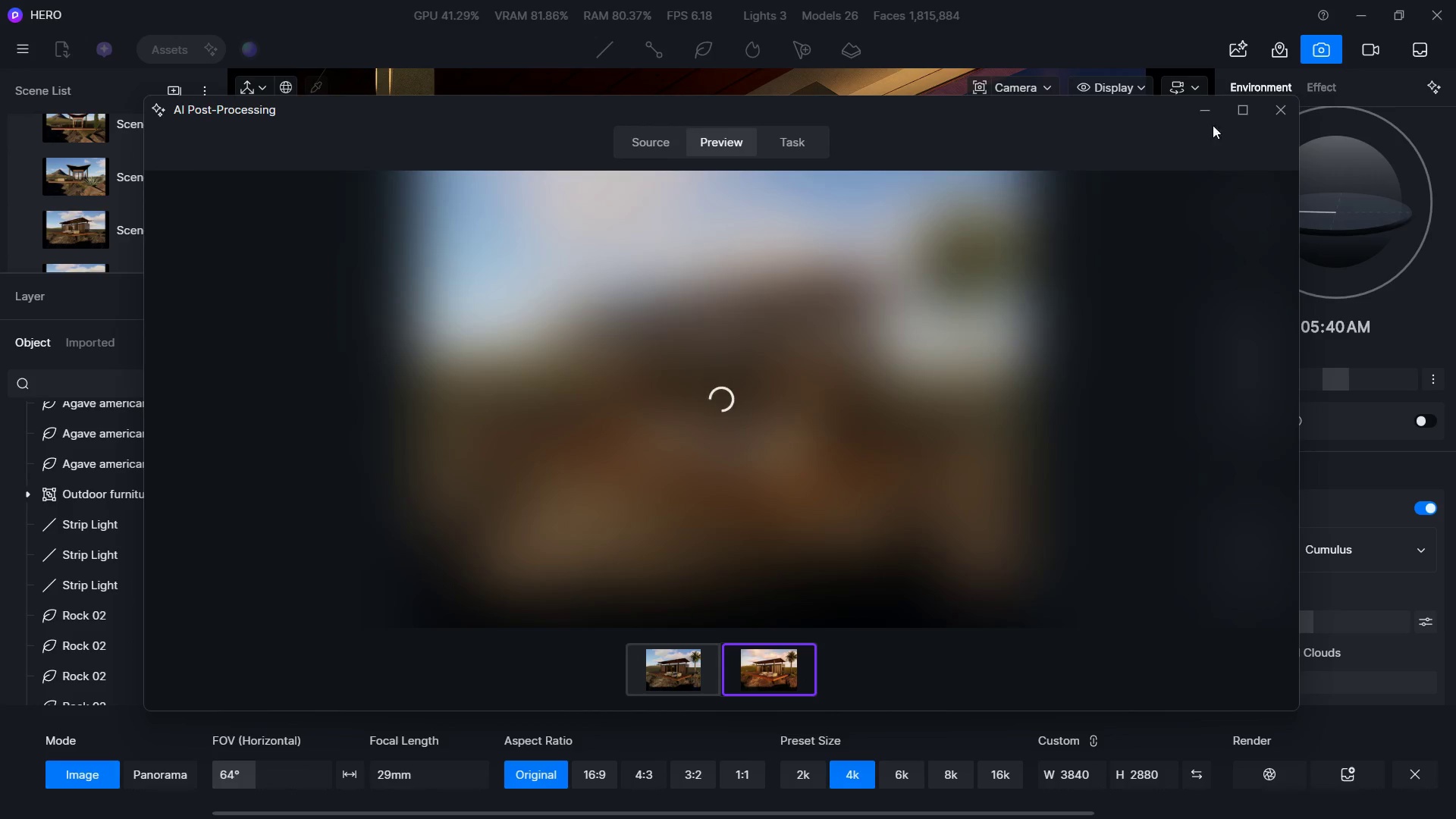 
left_click([1216, 112])
 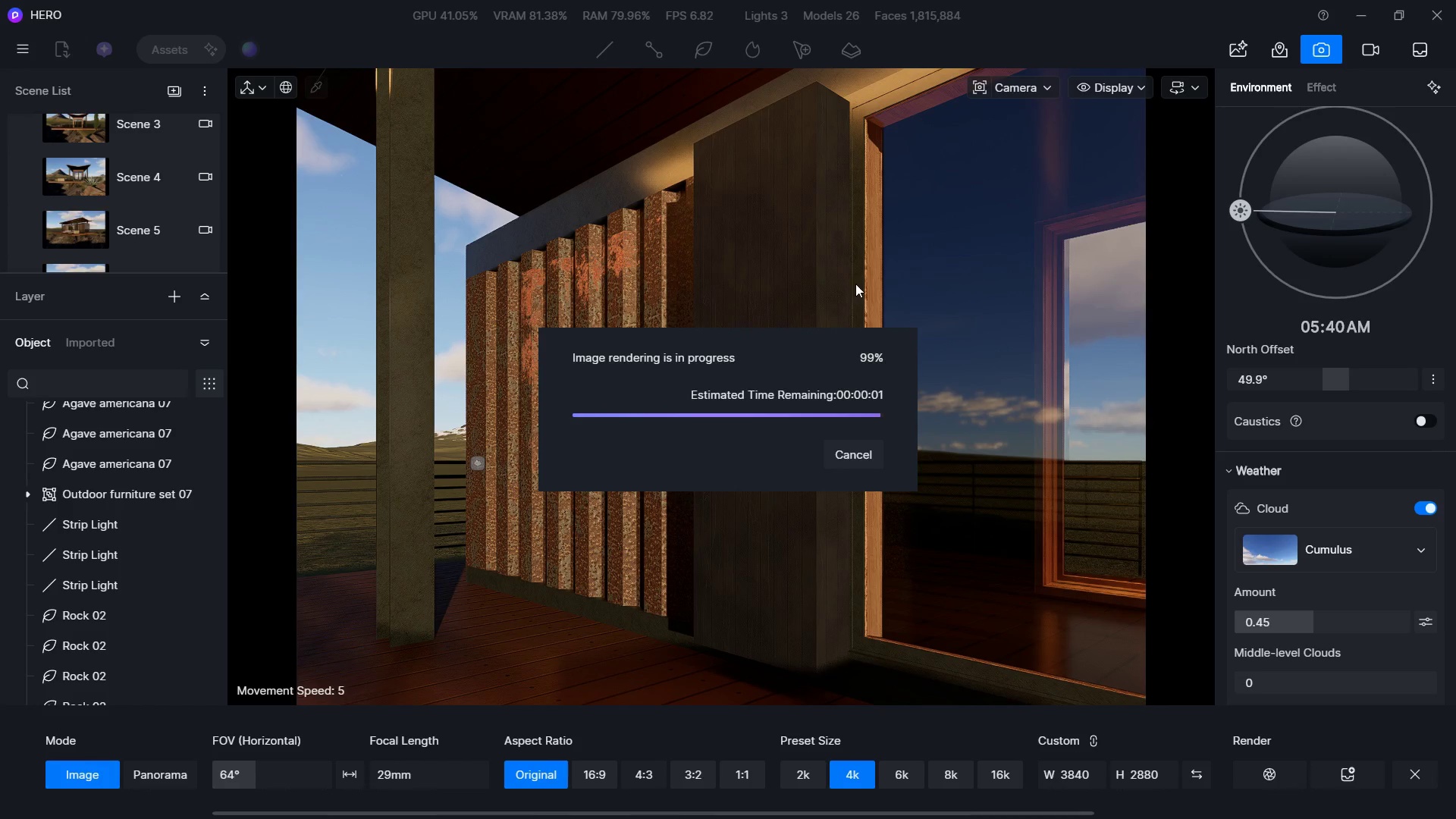 
wait(13.72)
 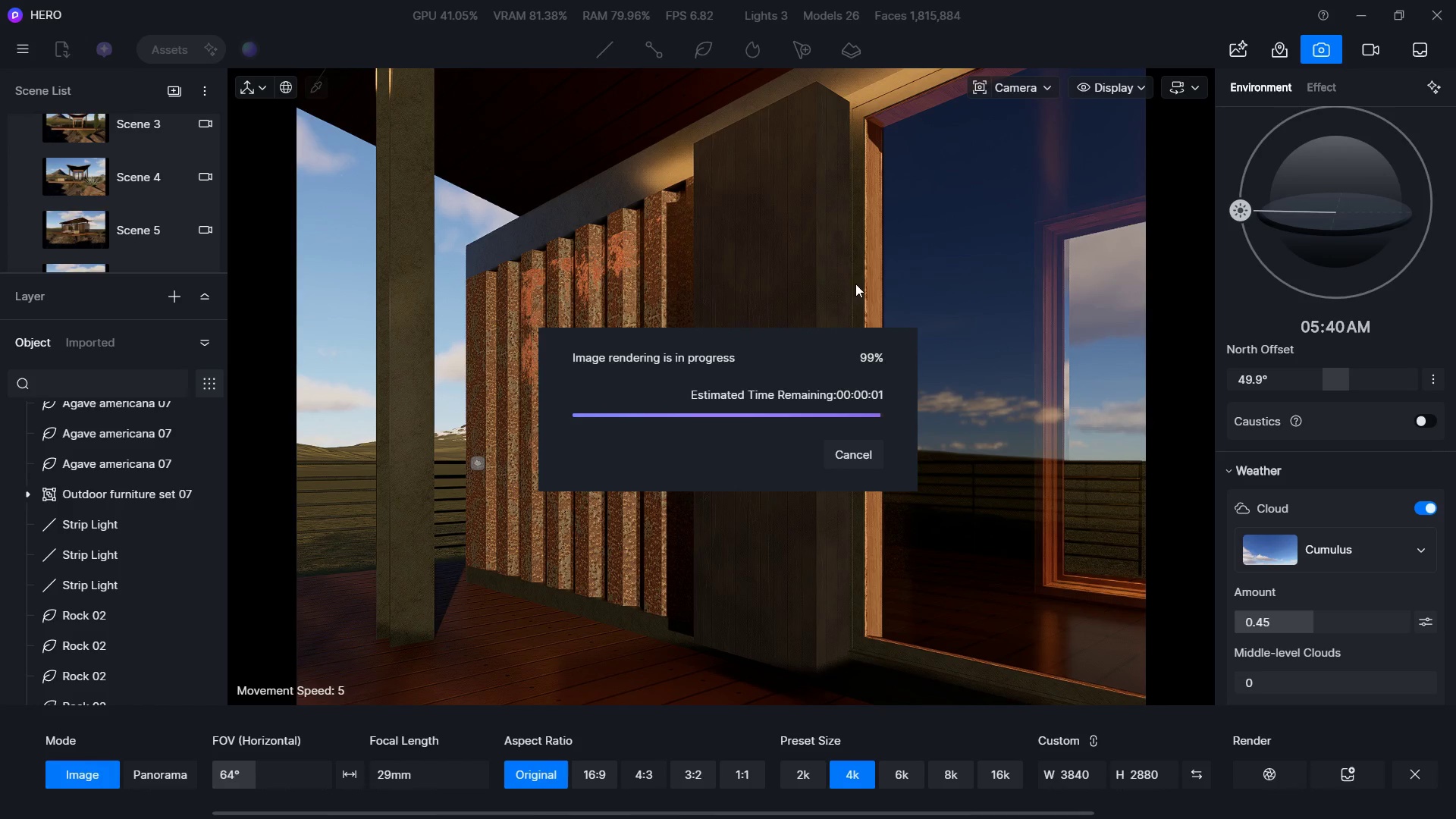 
left_click([701, 456])
 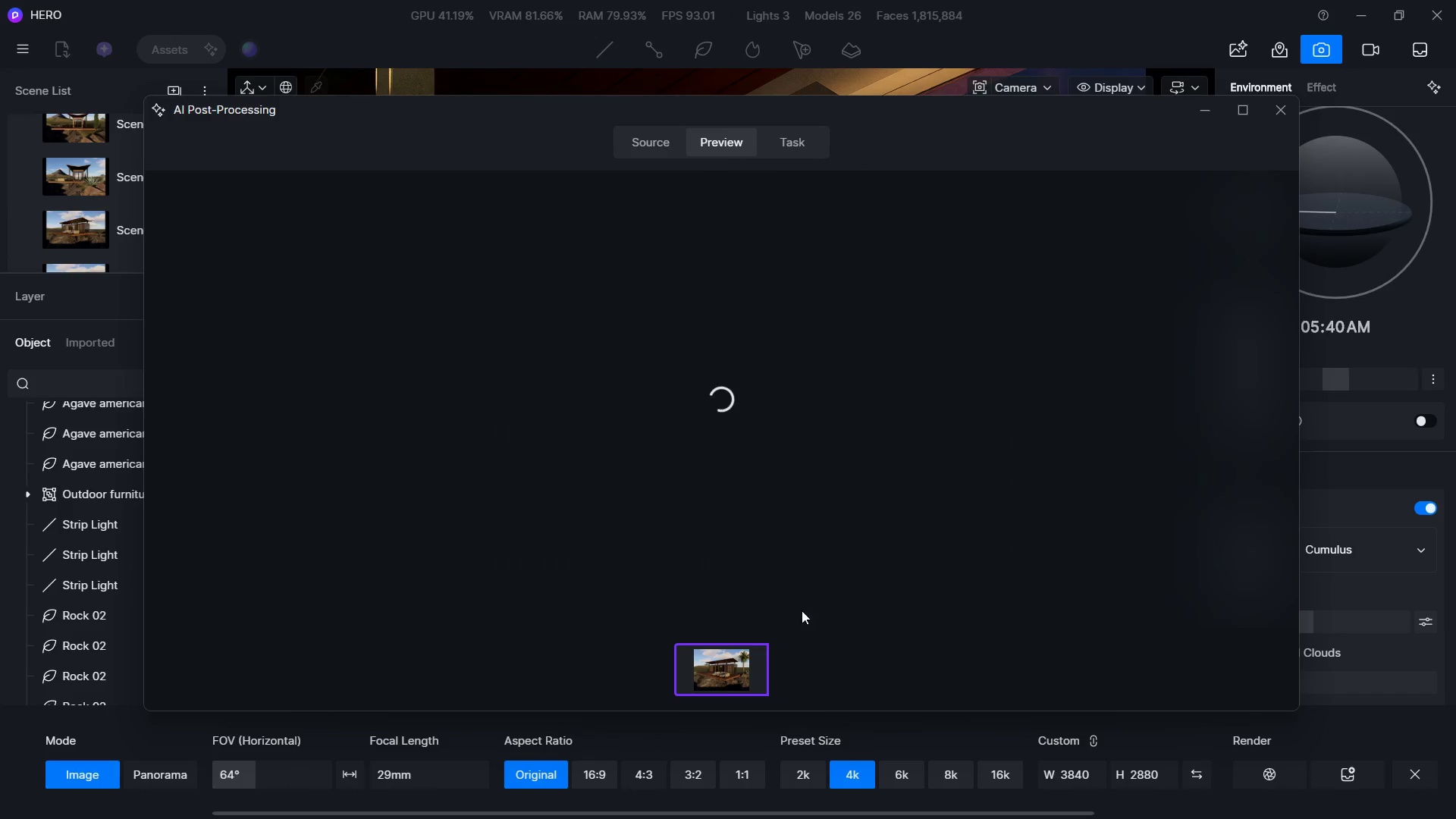 
mouse_move([1232, 400])
 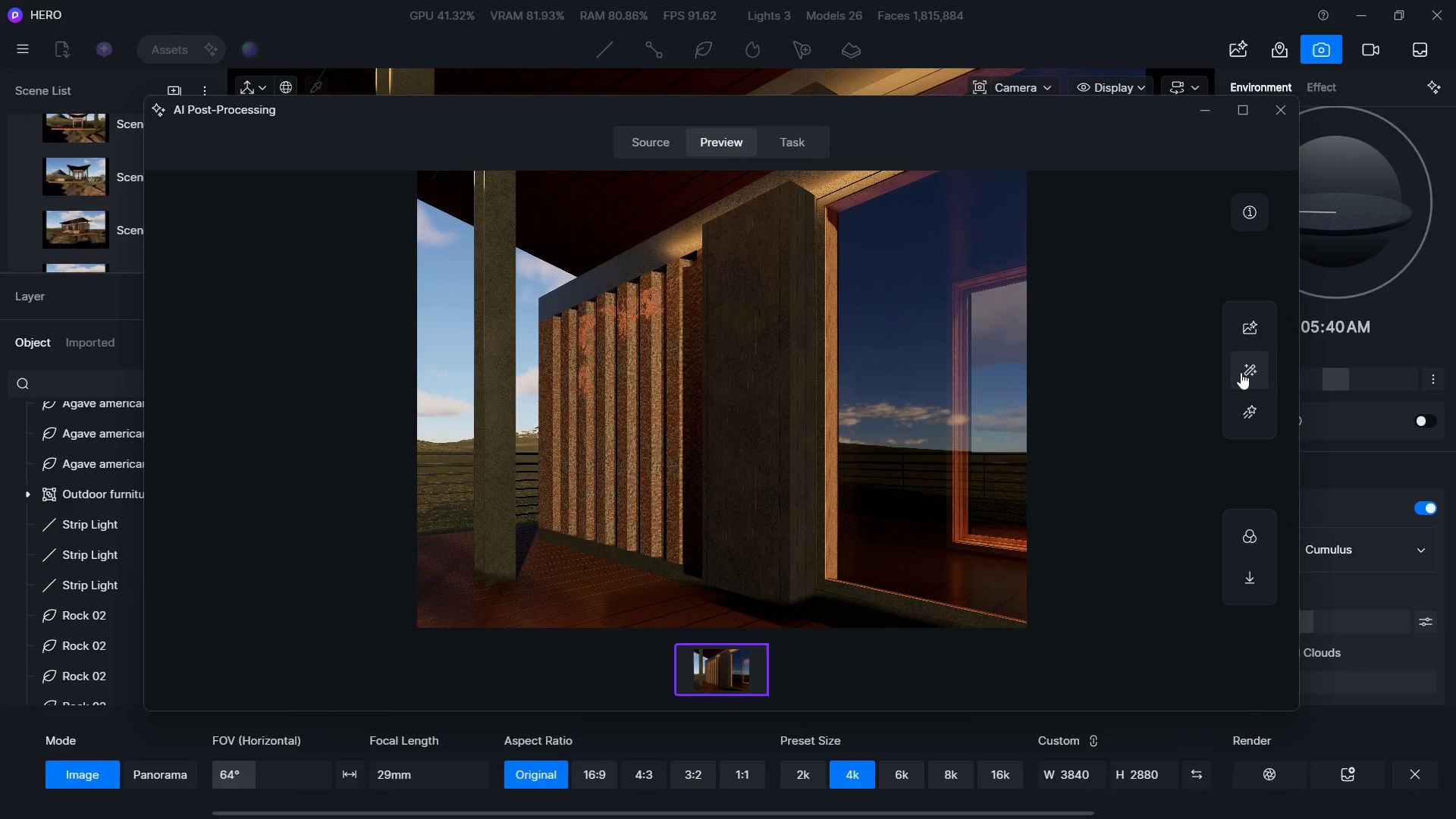 
left_click([1241, 361])
 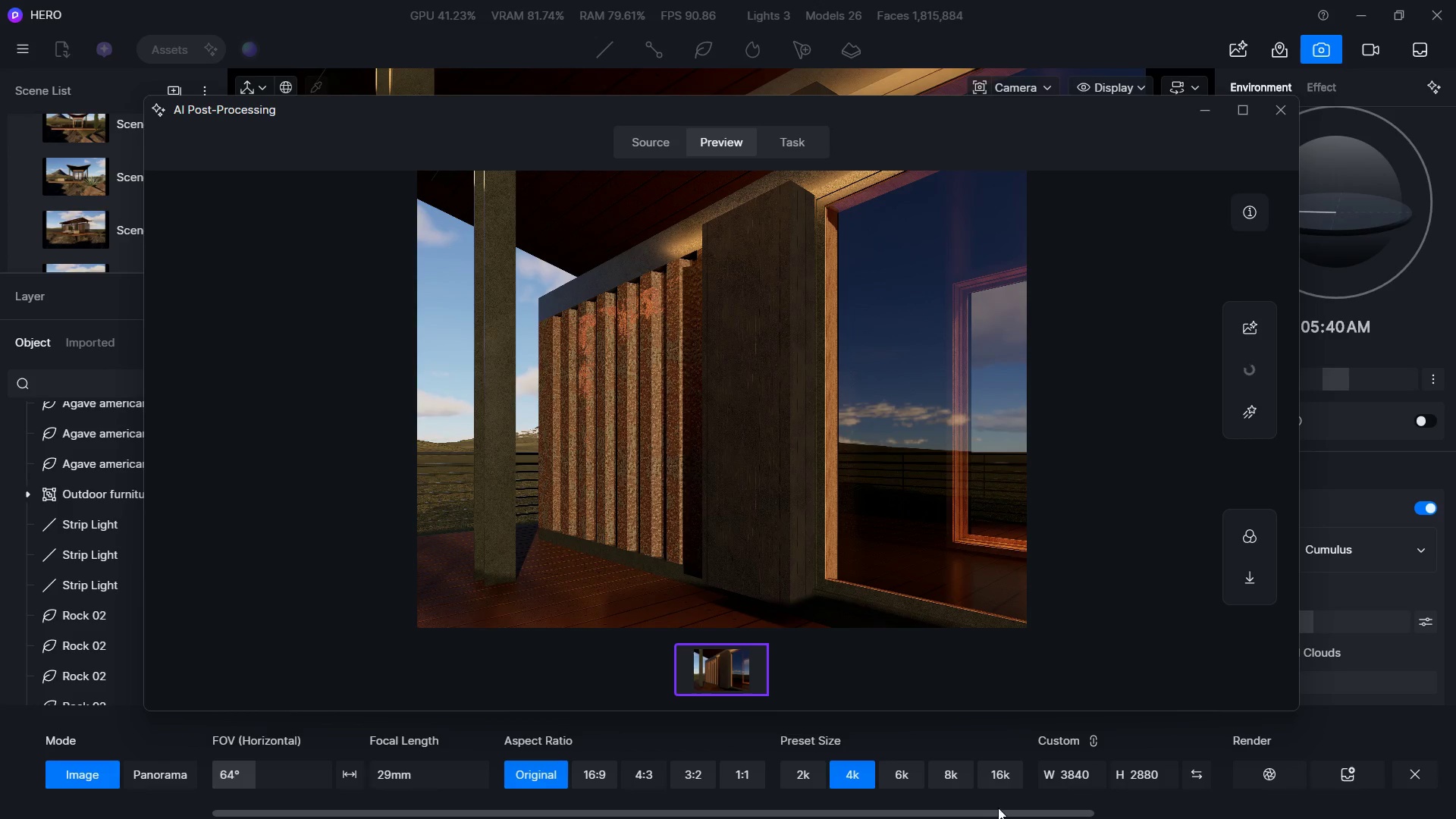 